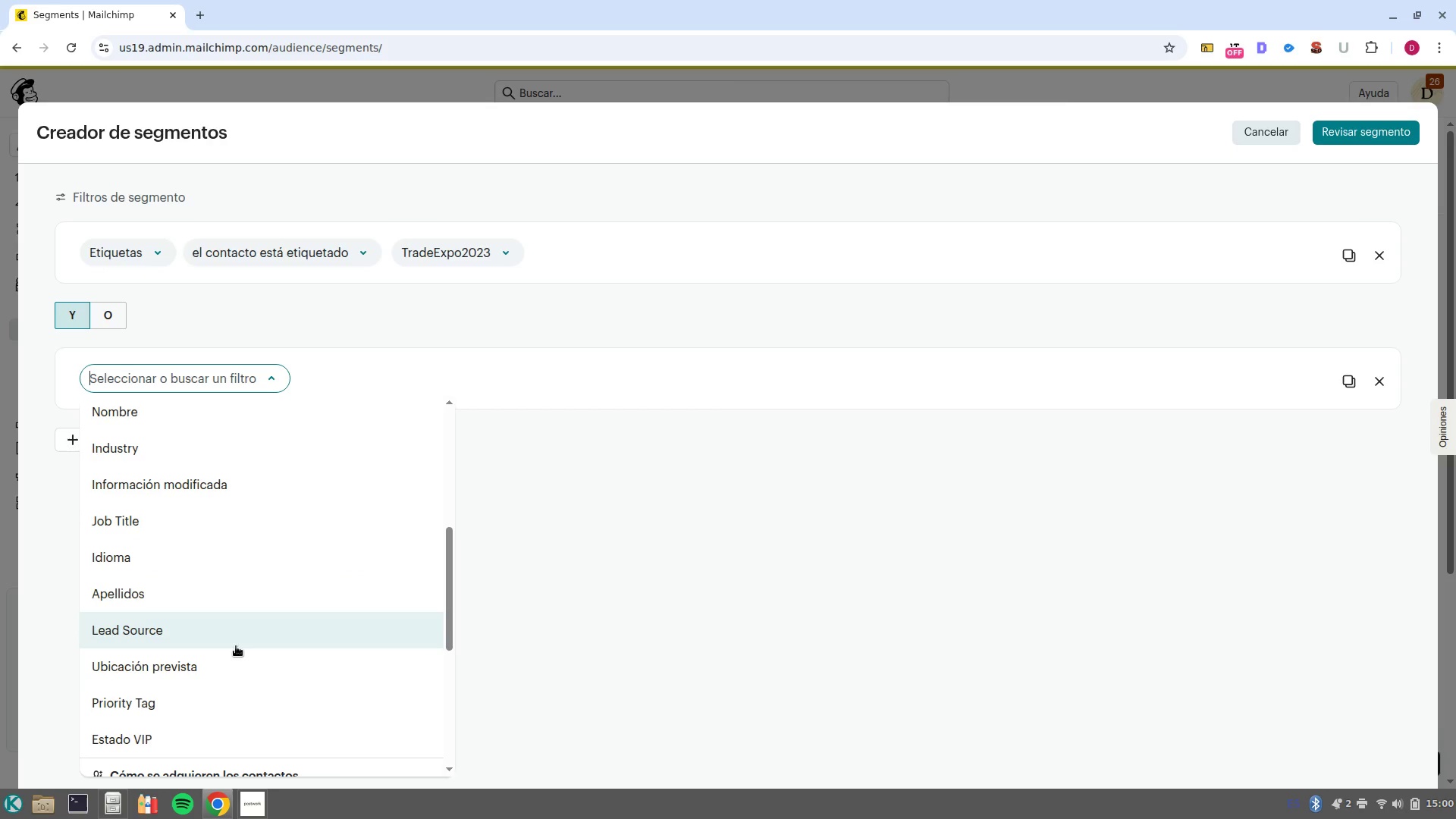 
left_click([240, 643])
 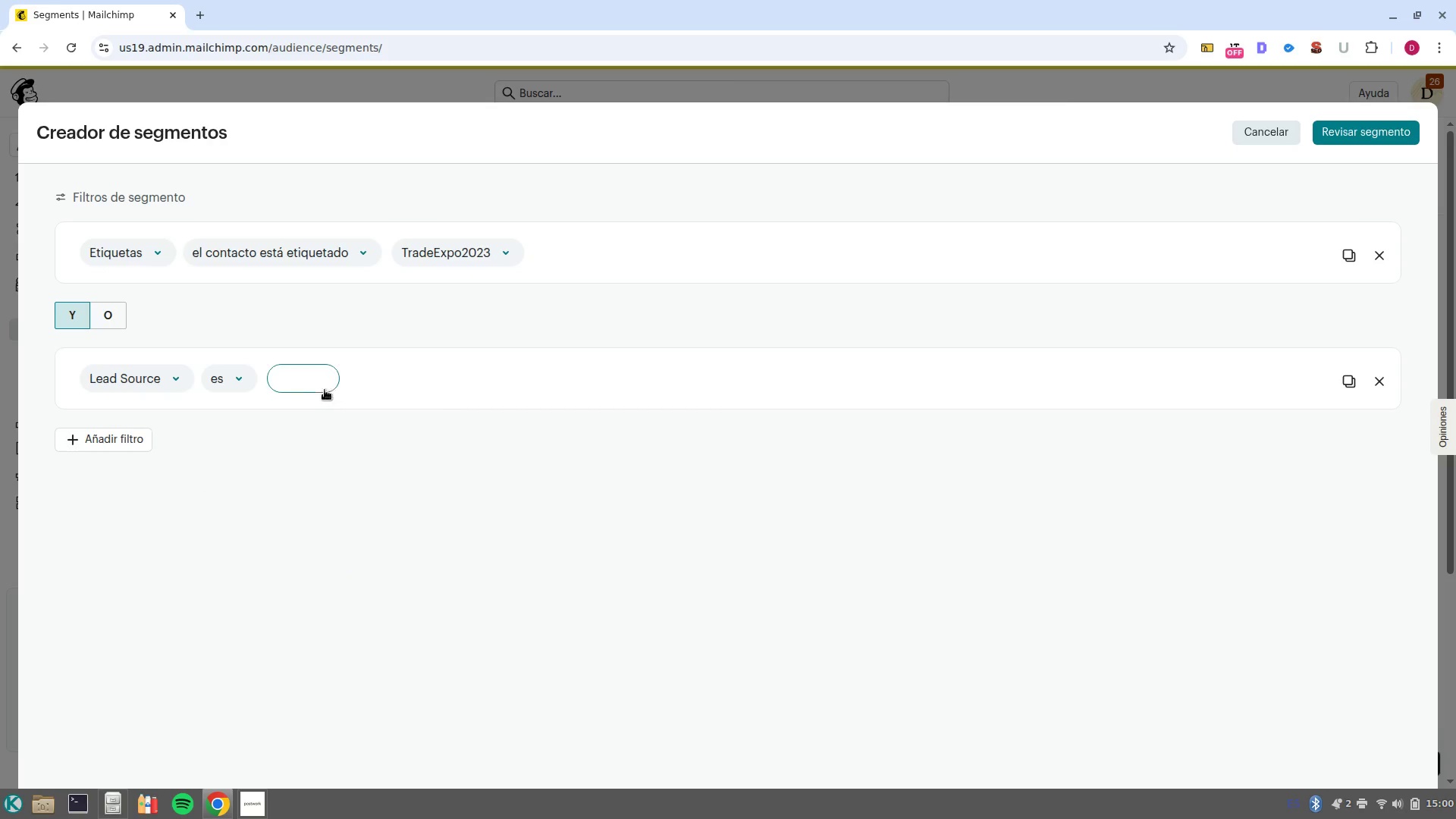 
left_click([309, 384])
 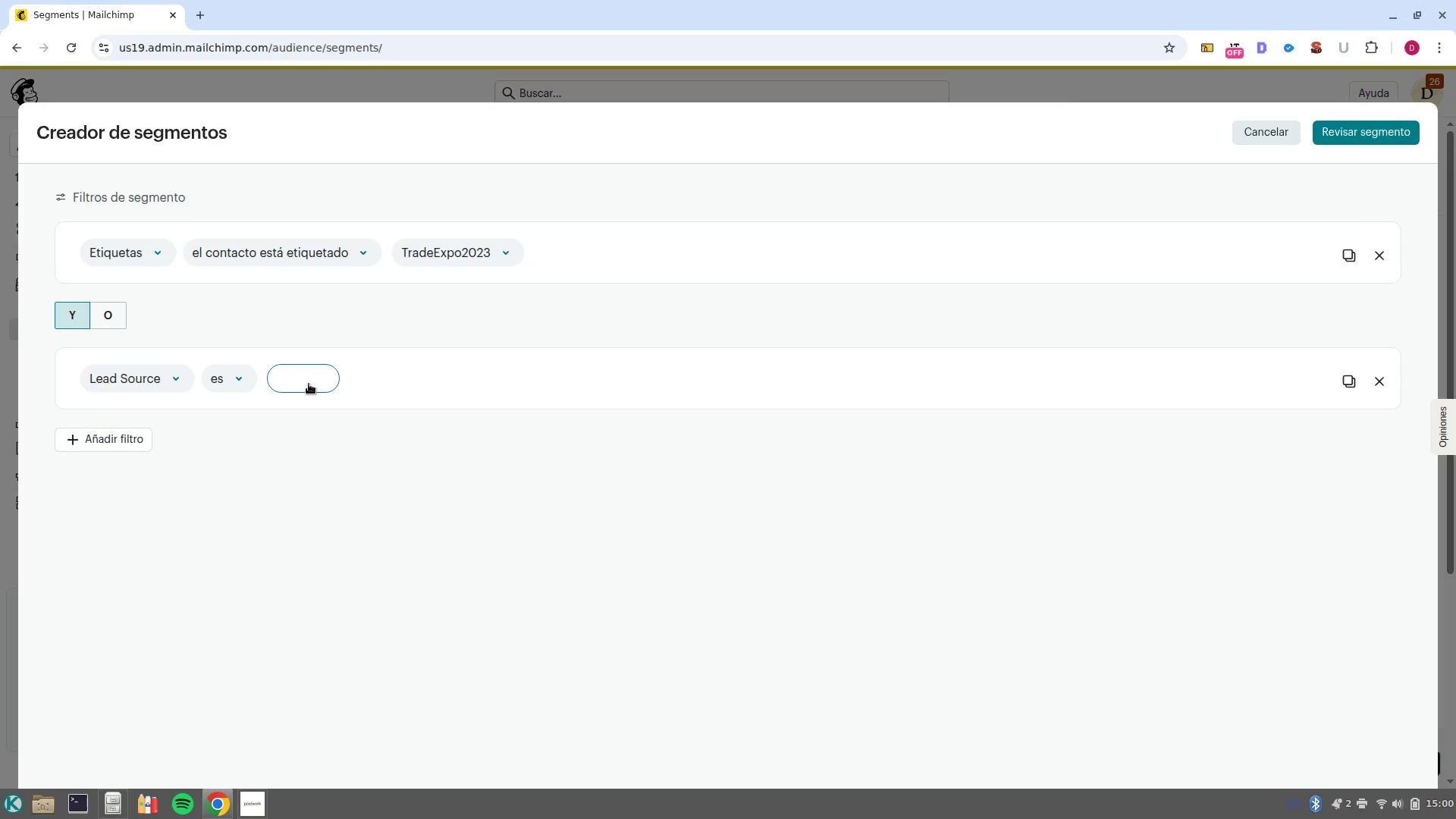 
type(HIghPriority)
 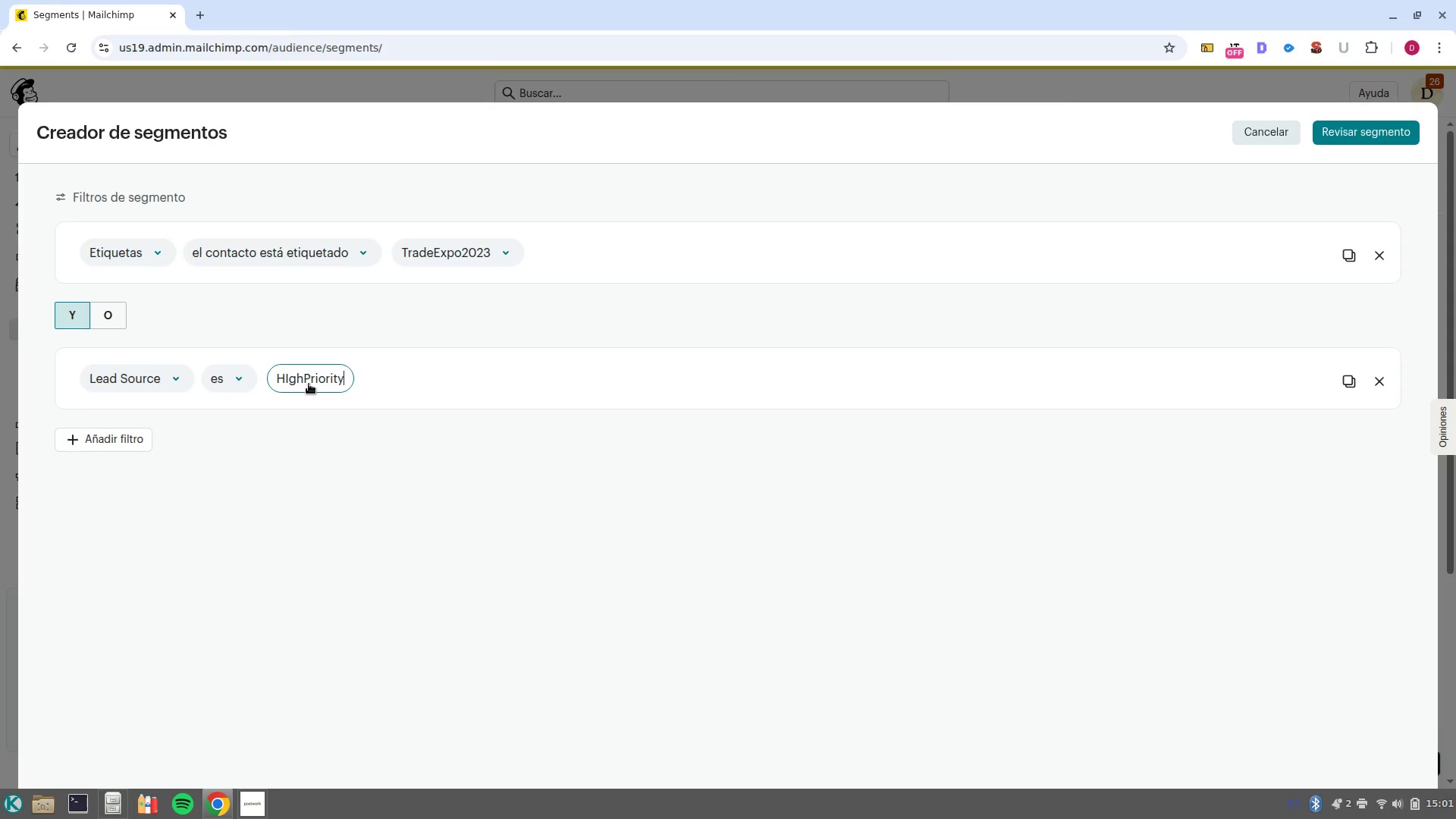 
left_click([1335, 140])
 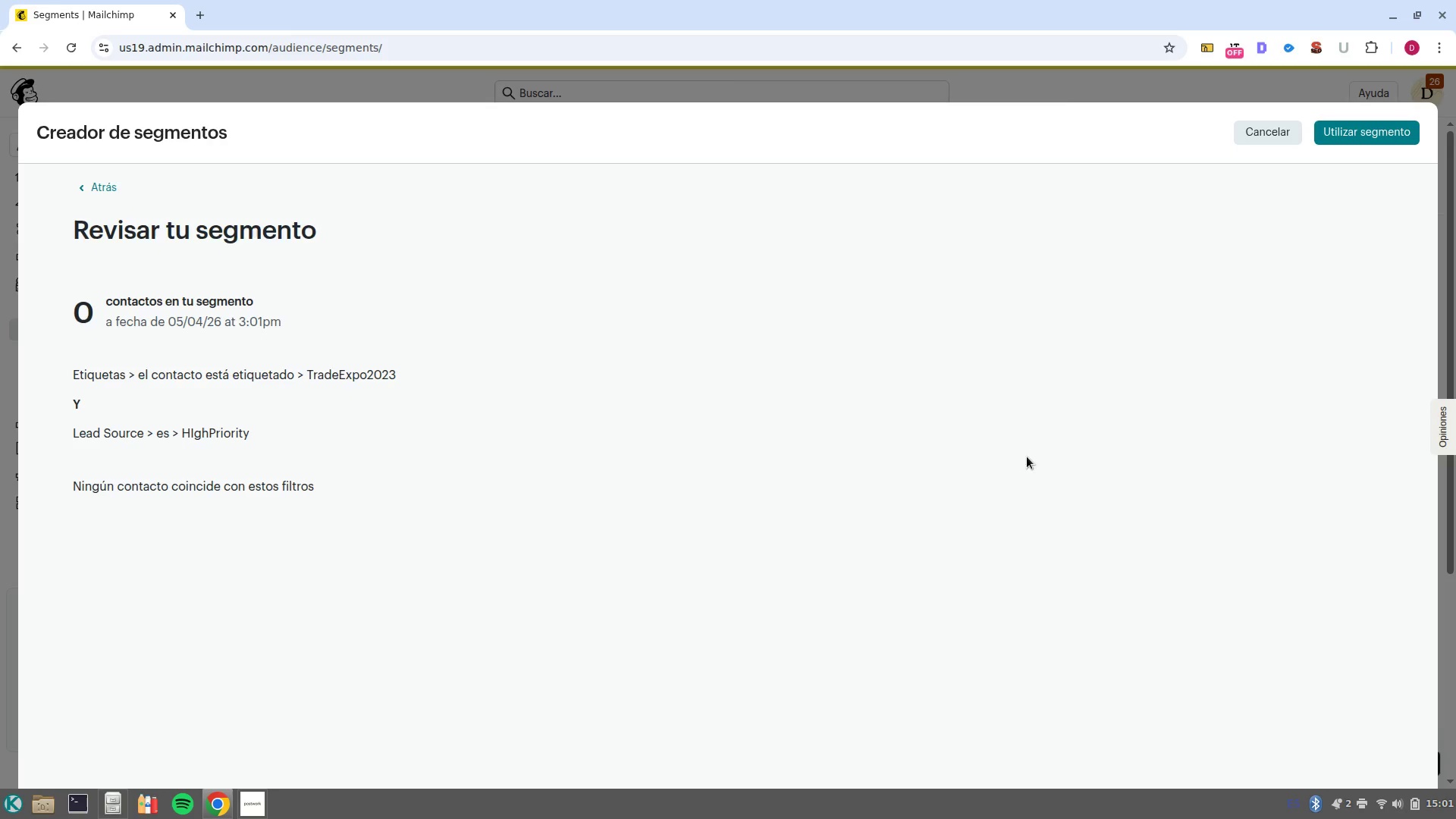 
left_click([1268, 135])
 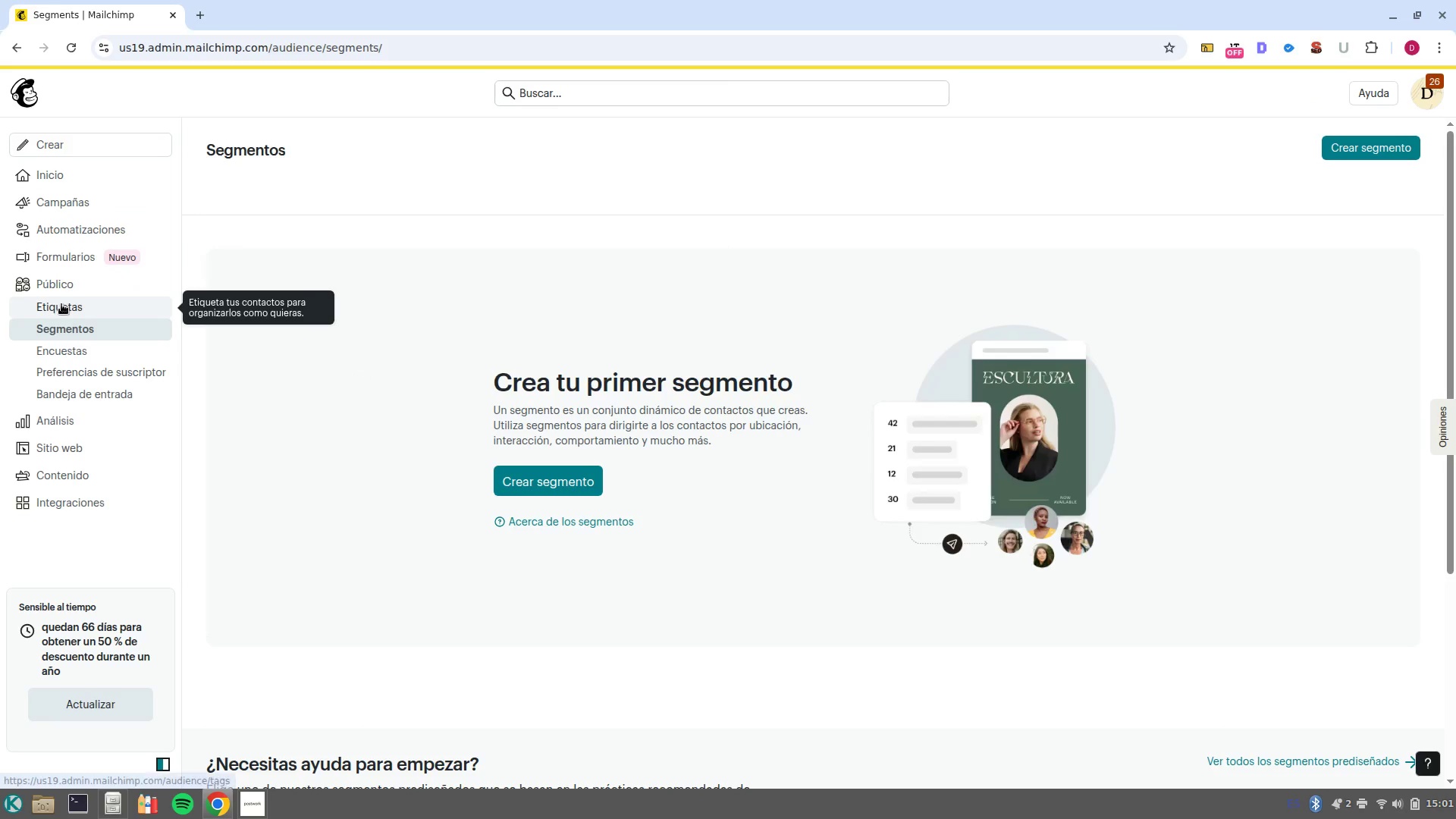 
left_click([74, 289])
 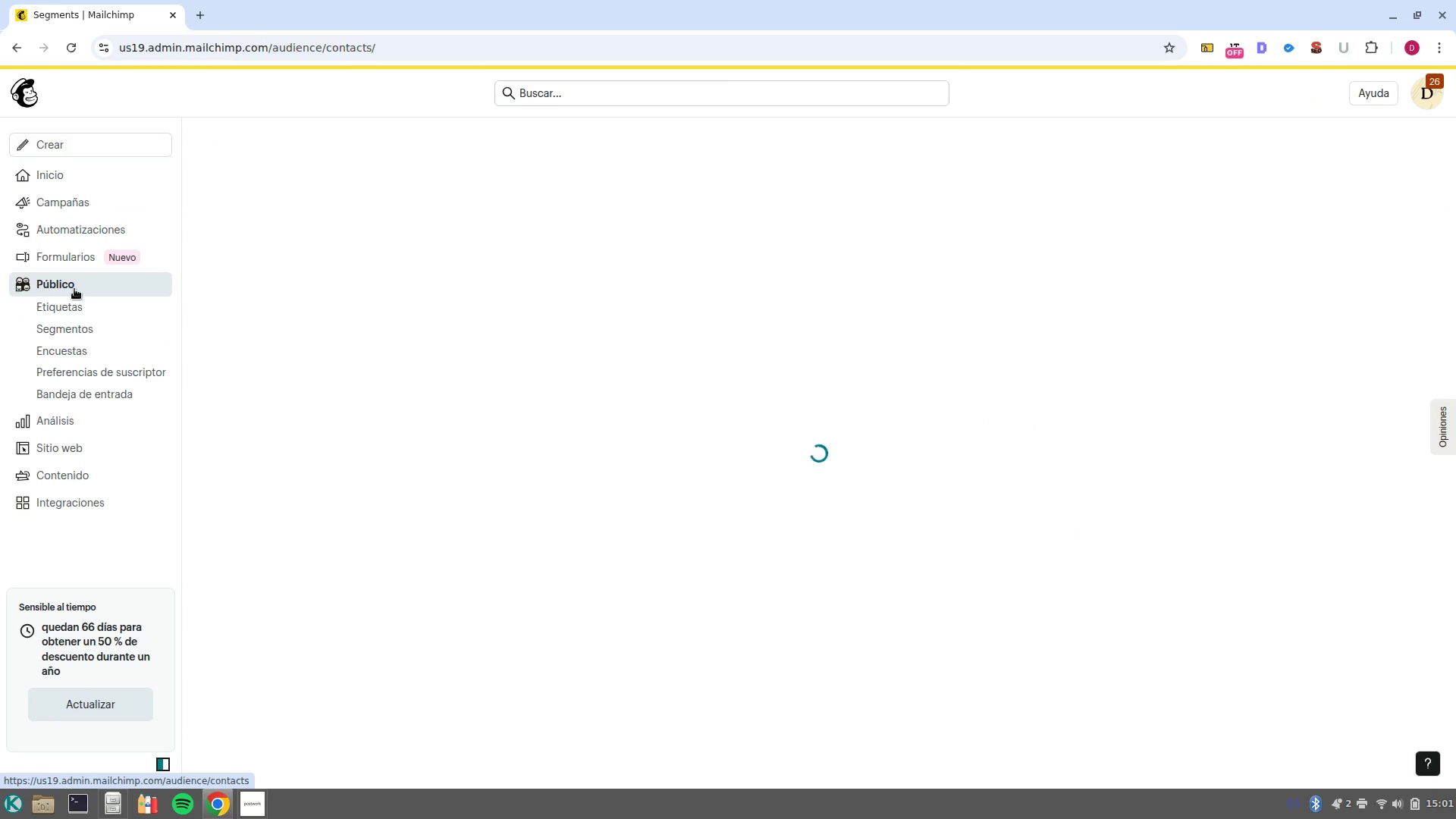 
mouse_move([312, 282])
 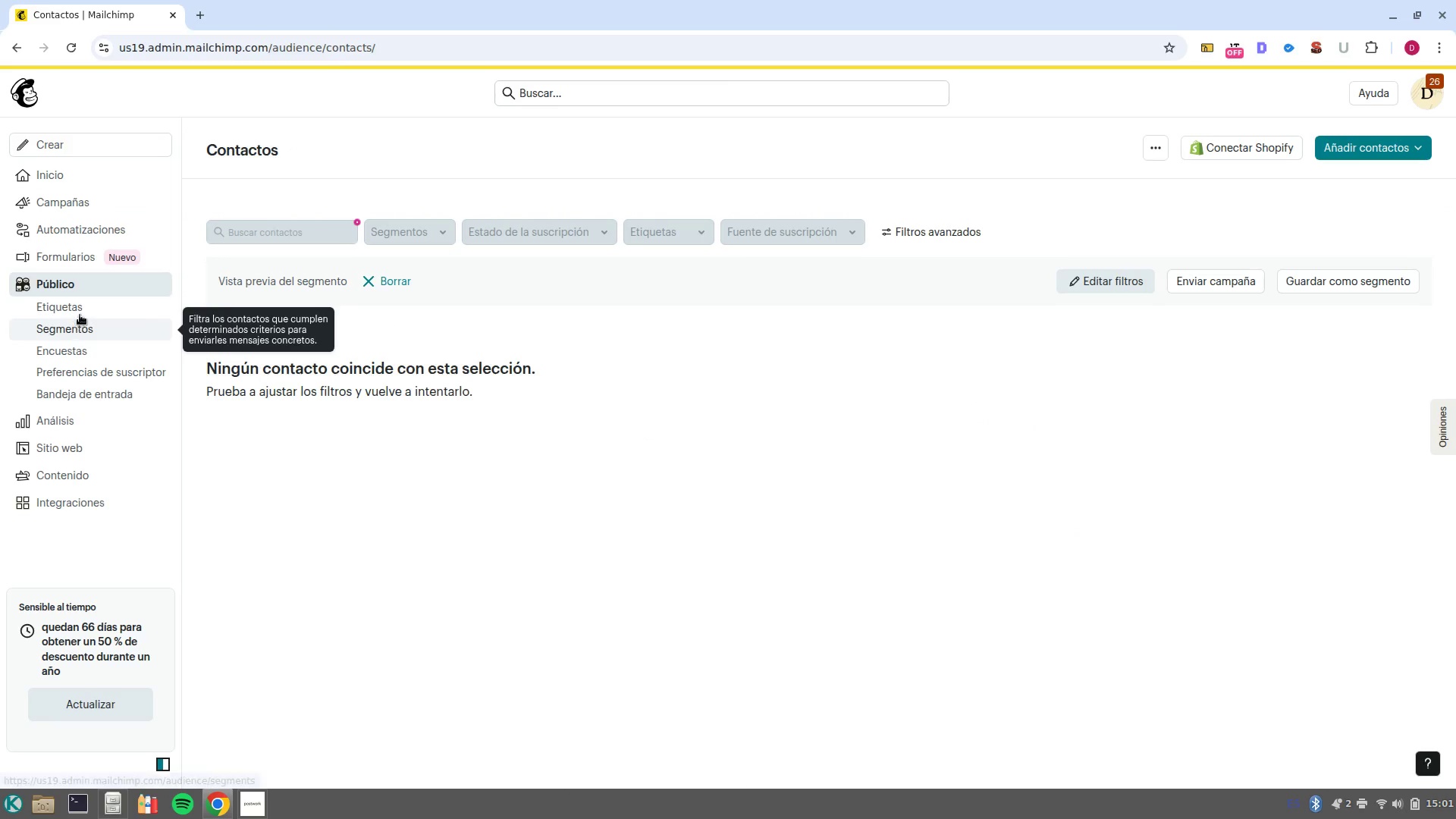 
left_click([83, 307])
 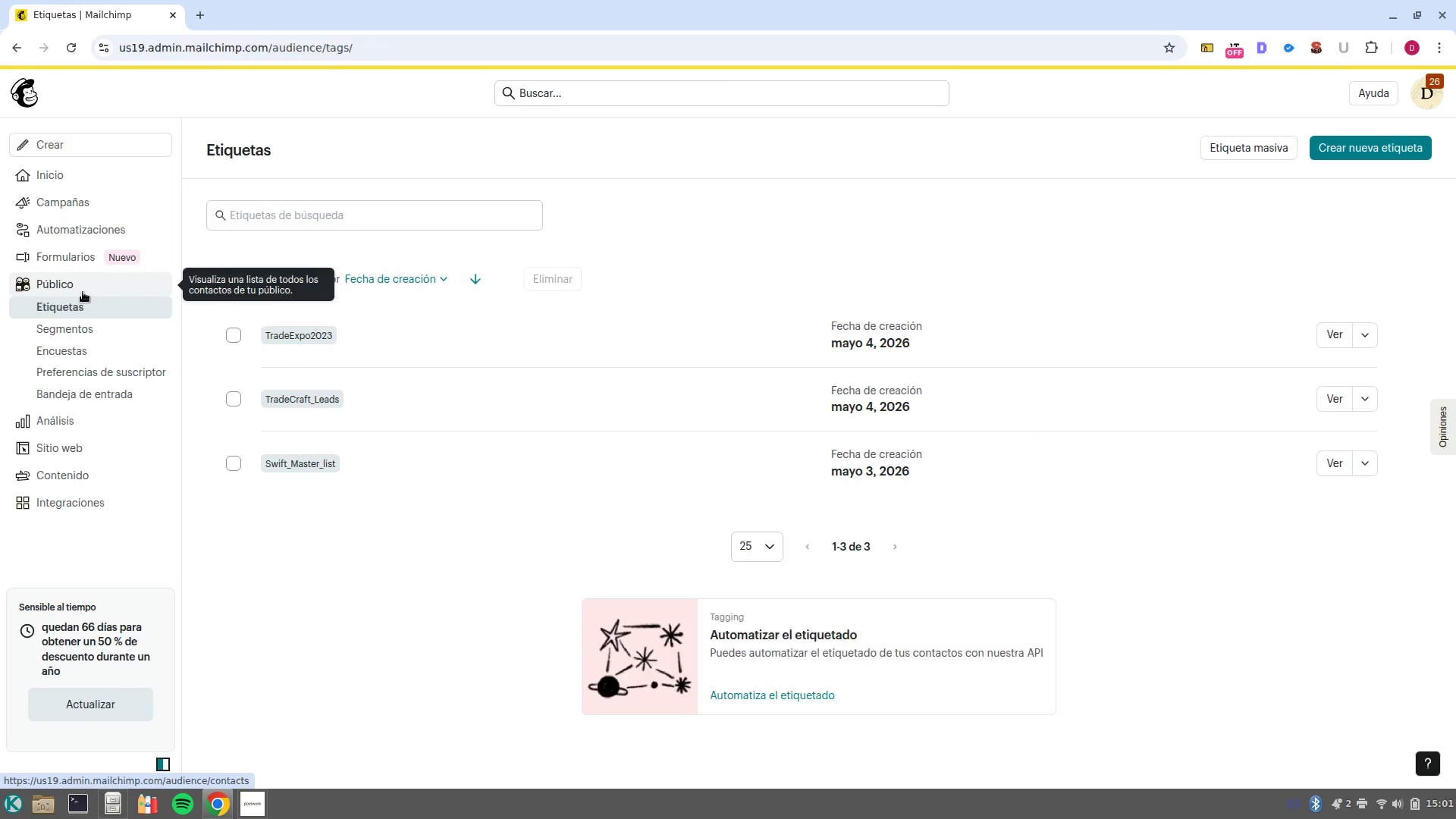 
left_click([83, 292])
 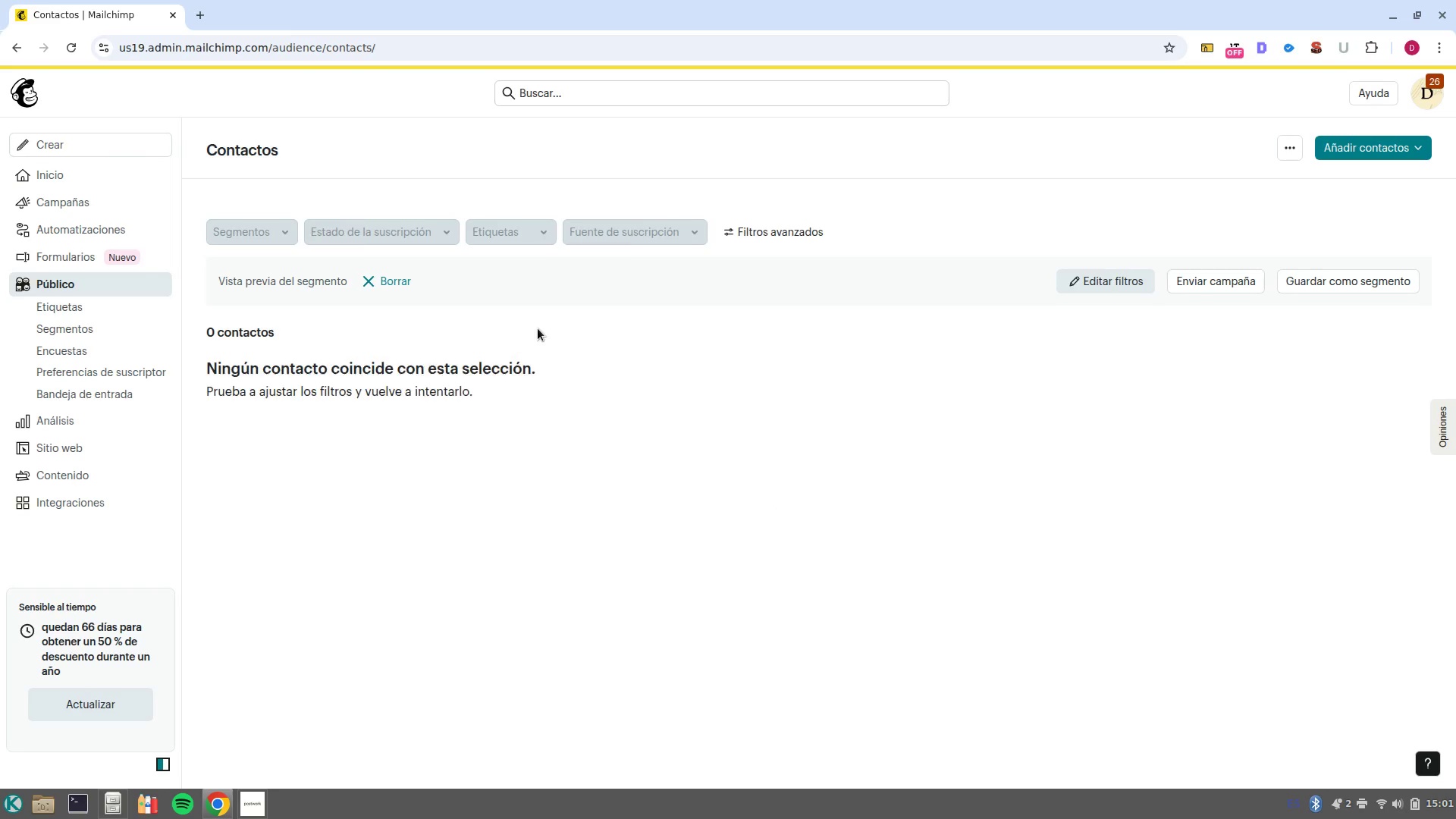 
left_click([377, 287])
 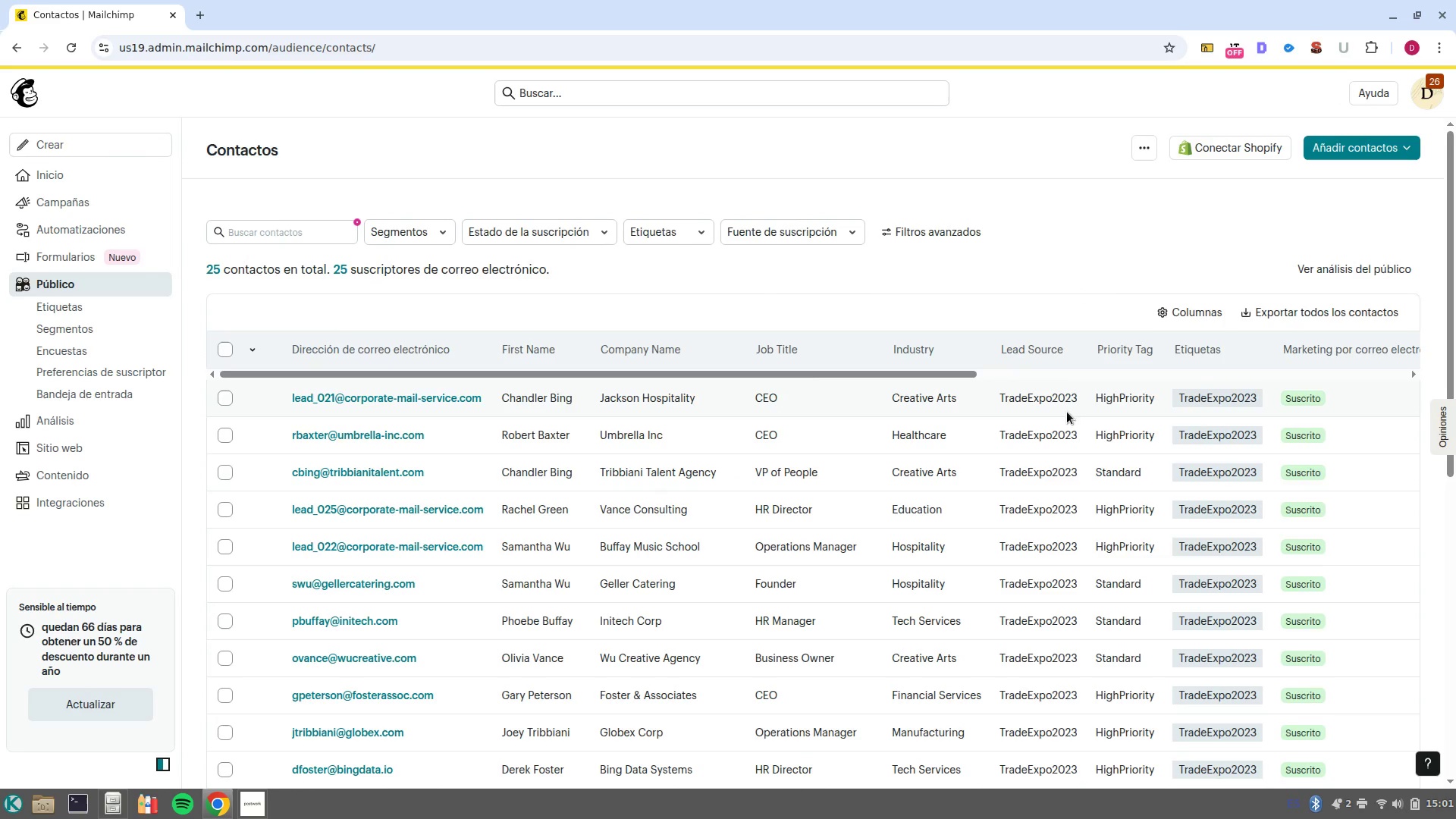 
left_click_drag(start_coordinate=[996, 404], to_coordinate=[1084, 393])
 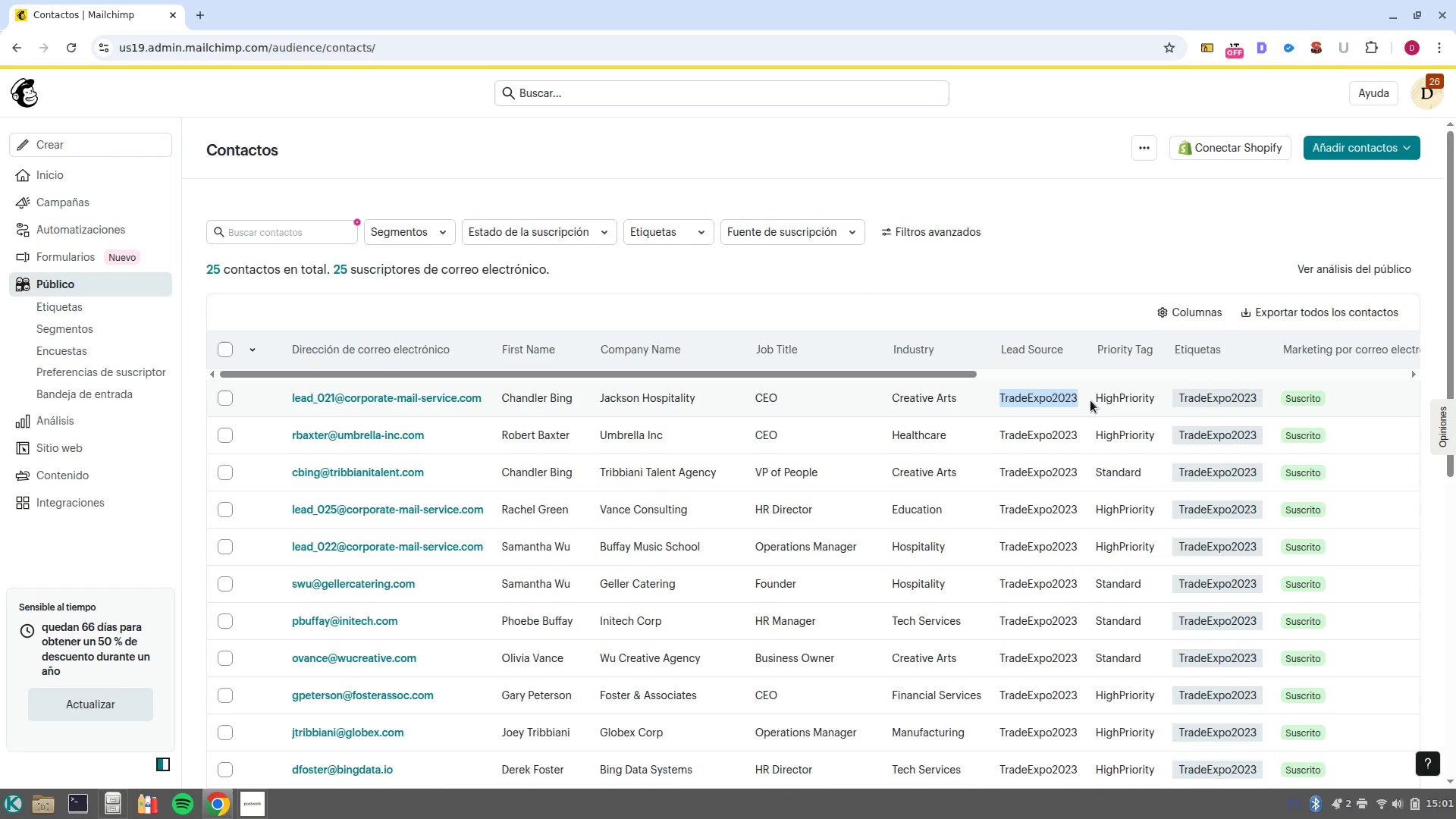 
left_click([1081, 402])
 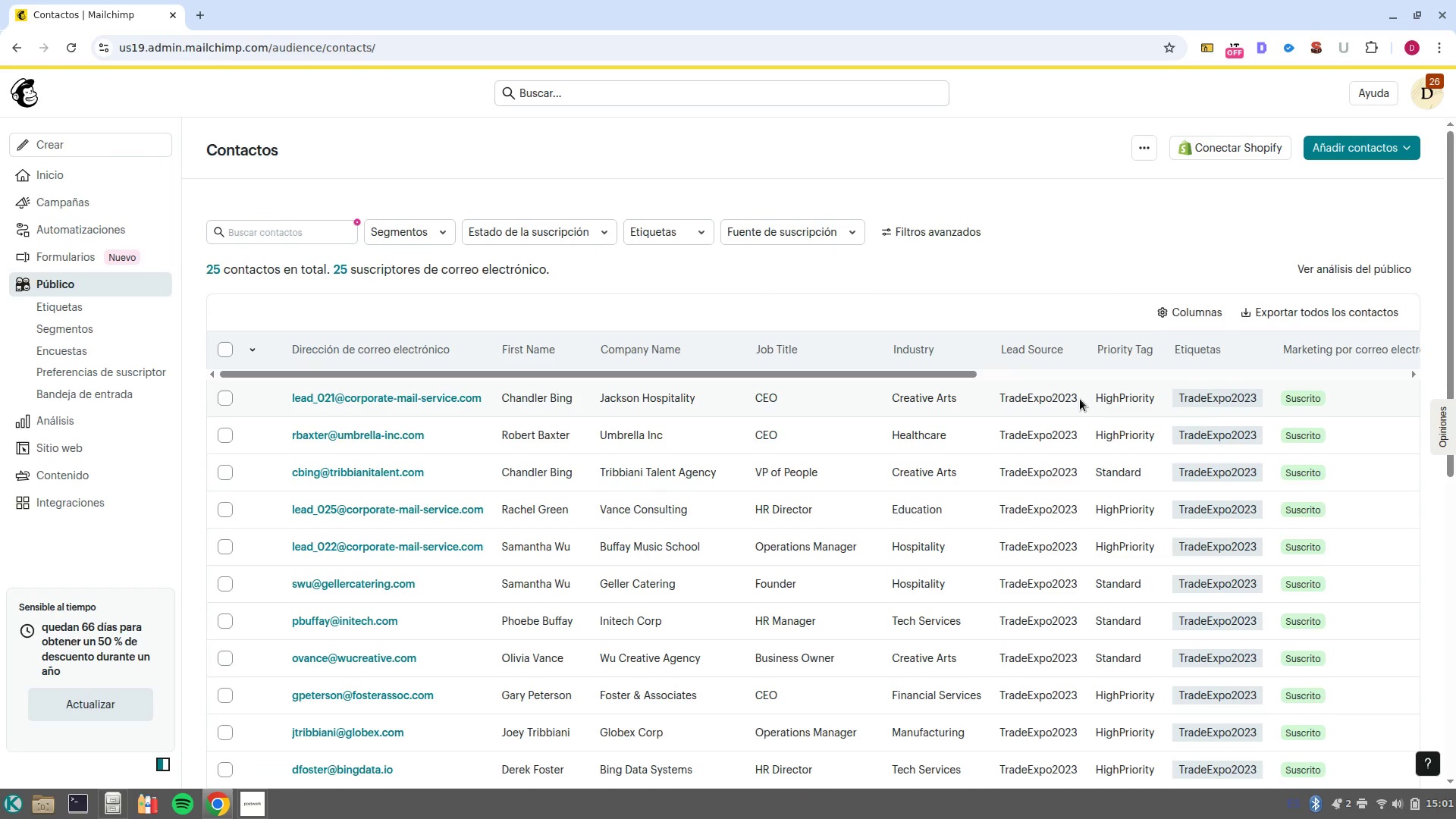 
left_click_drag(start_coordinate=[1077, 398], to_coordinate=[984, 399])
 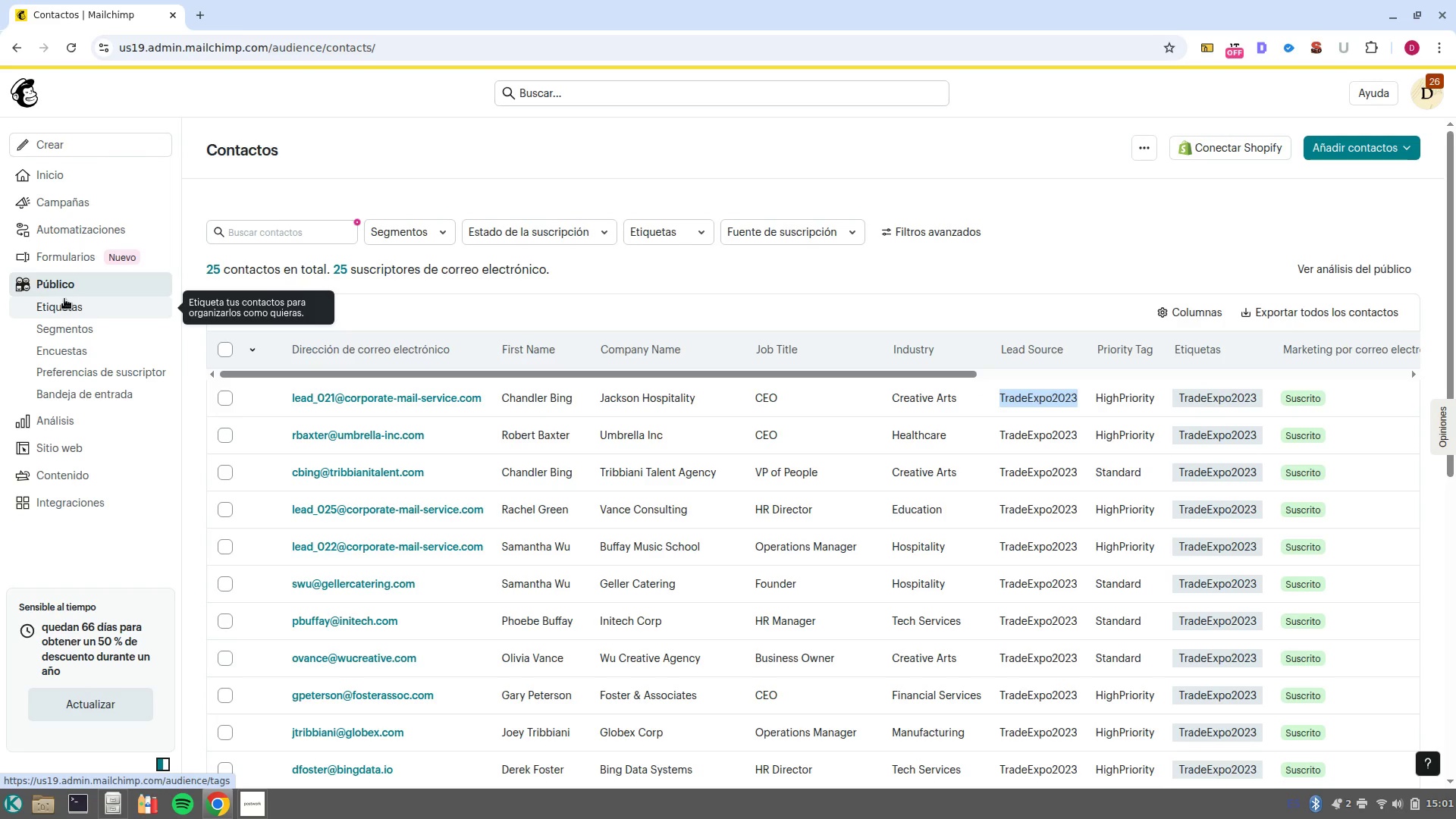 
left_click([86, 321])
 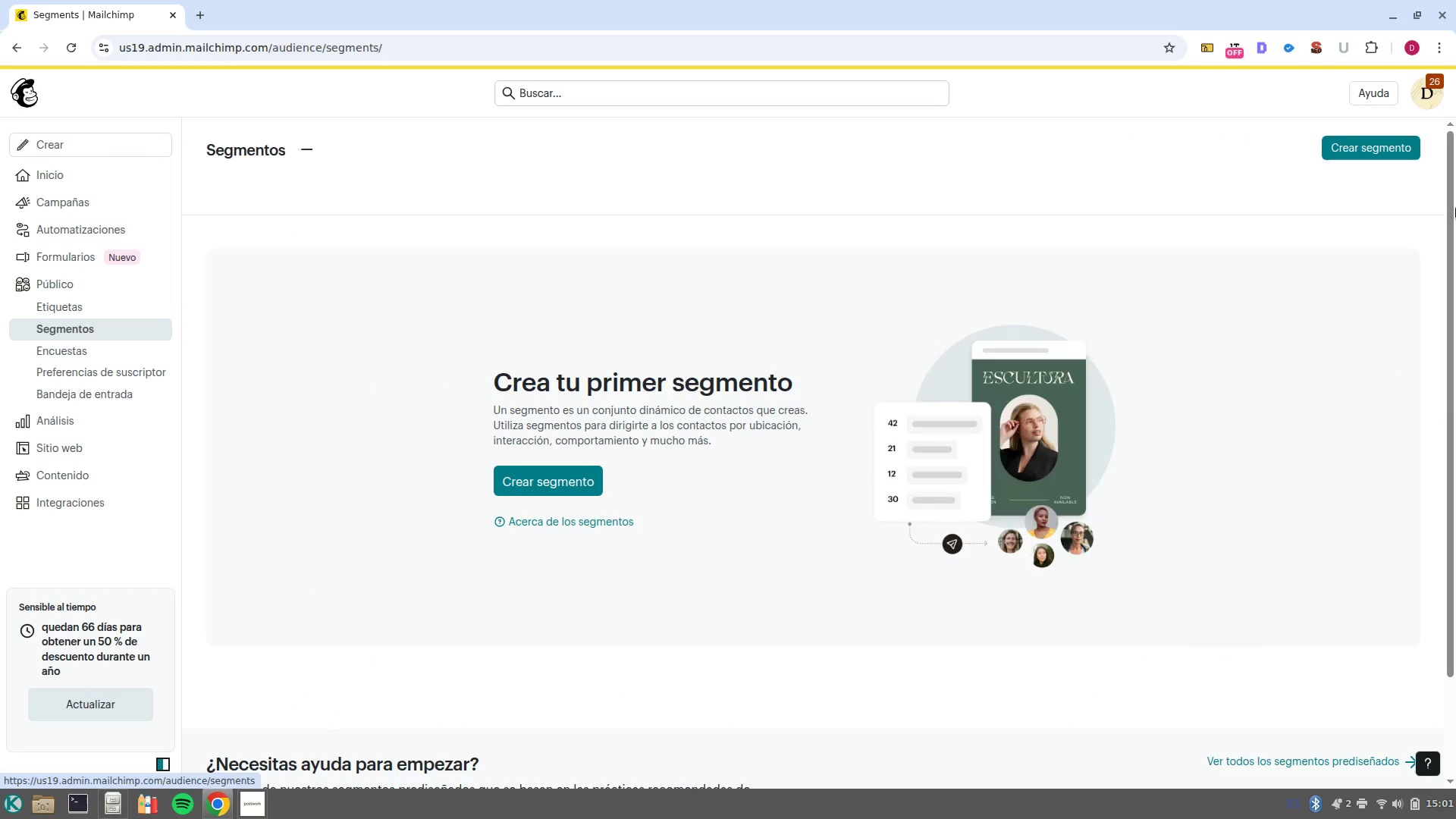 
left_click([1383, 154])
 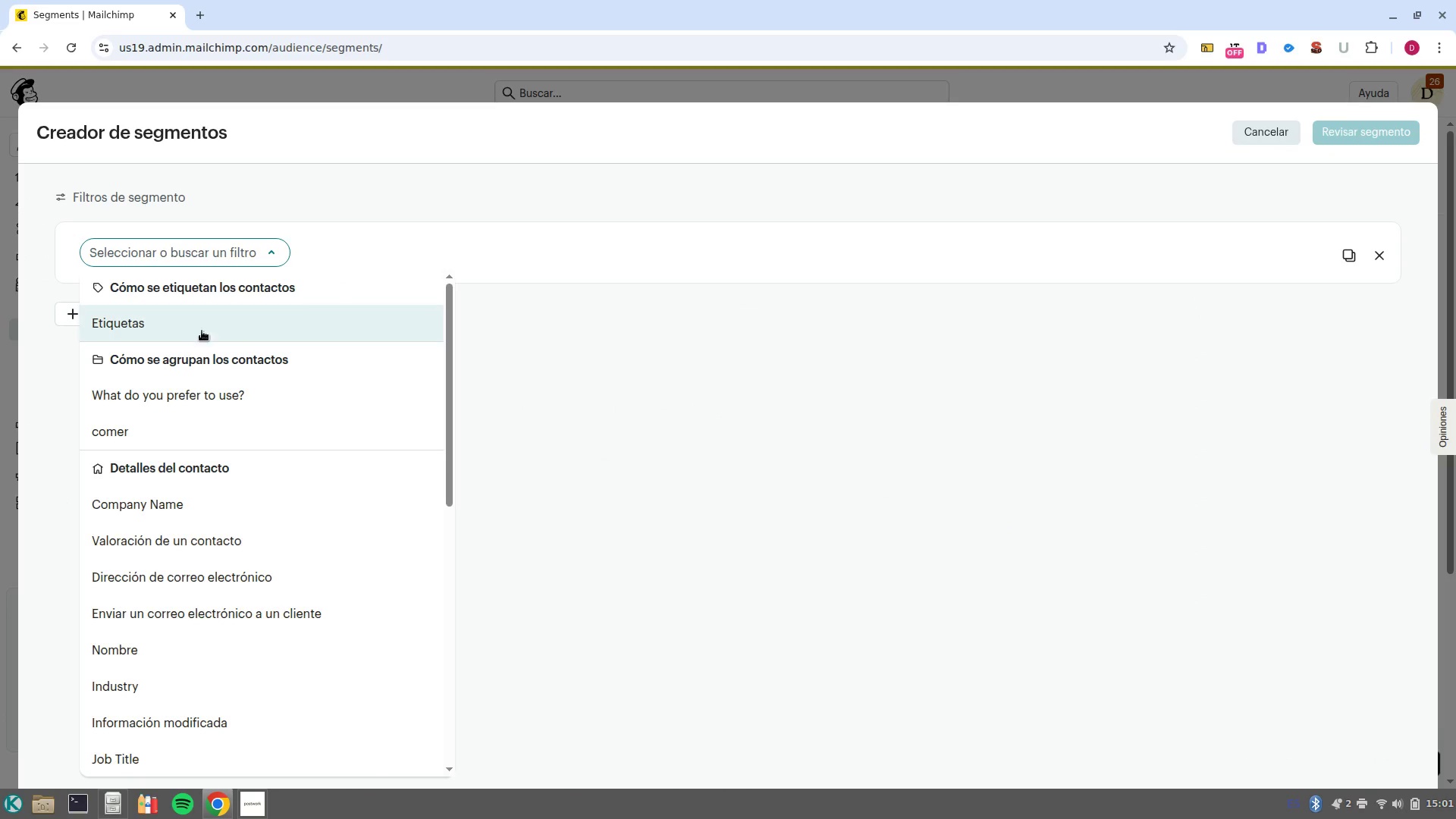 
scroll: coordinate [227, 404], scroll_direction: down, amount: 2.0
 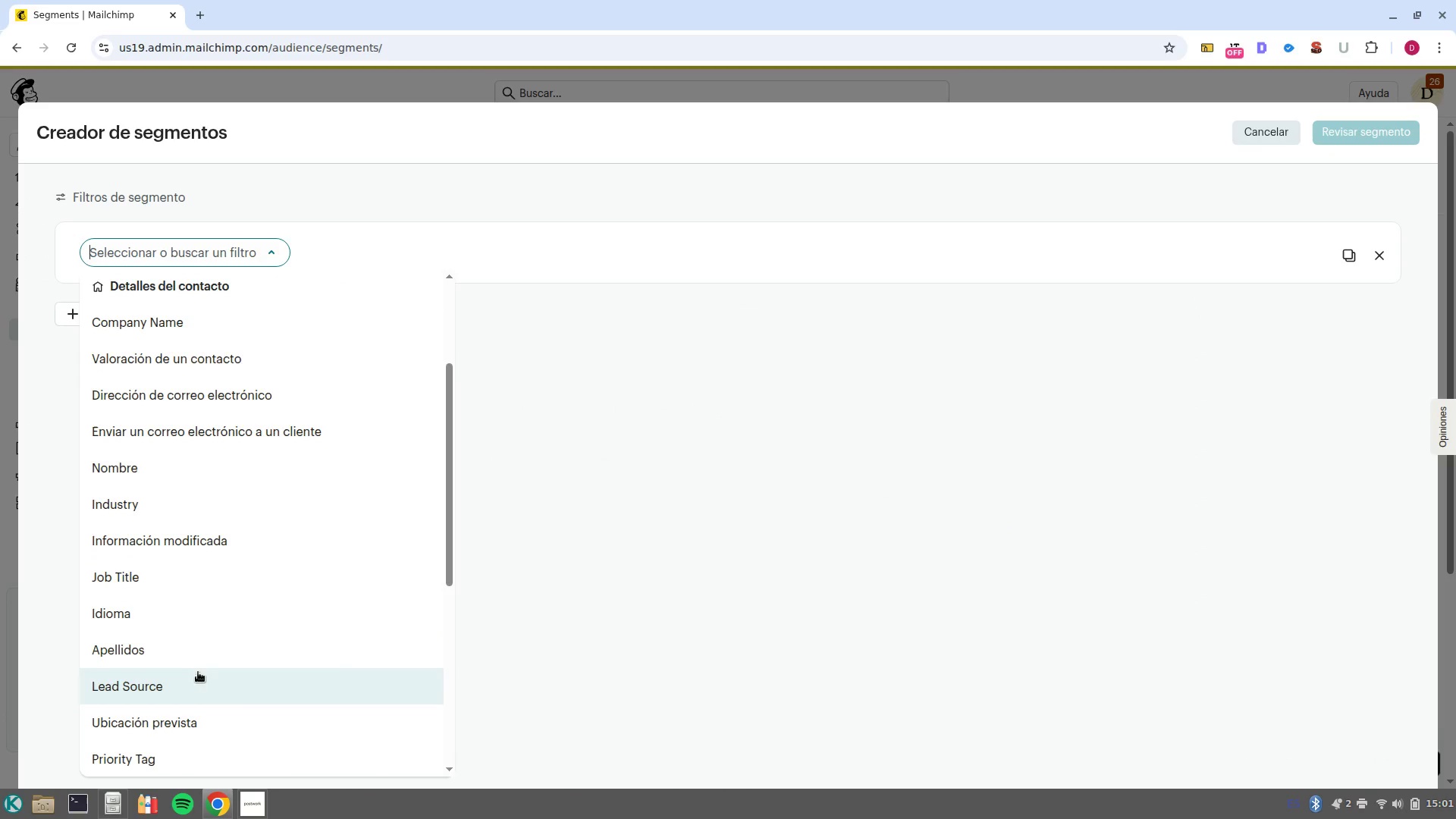 
left_click([199, 682])
 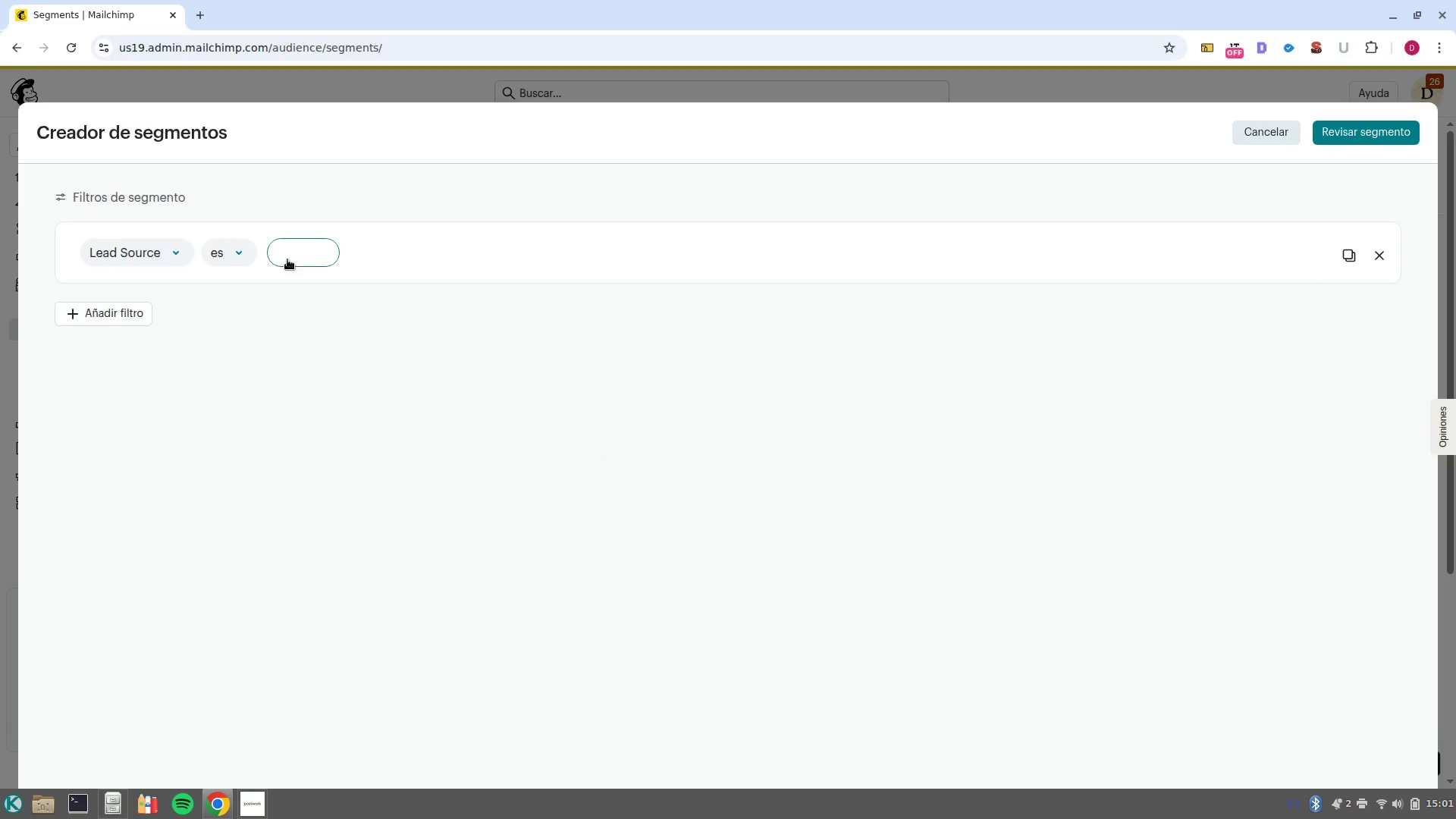 
left_click([304, 253])
 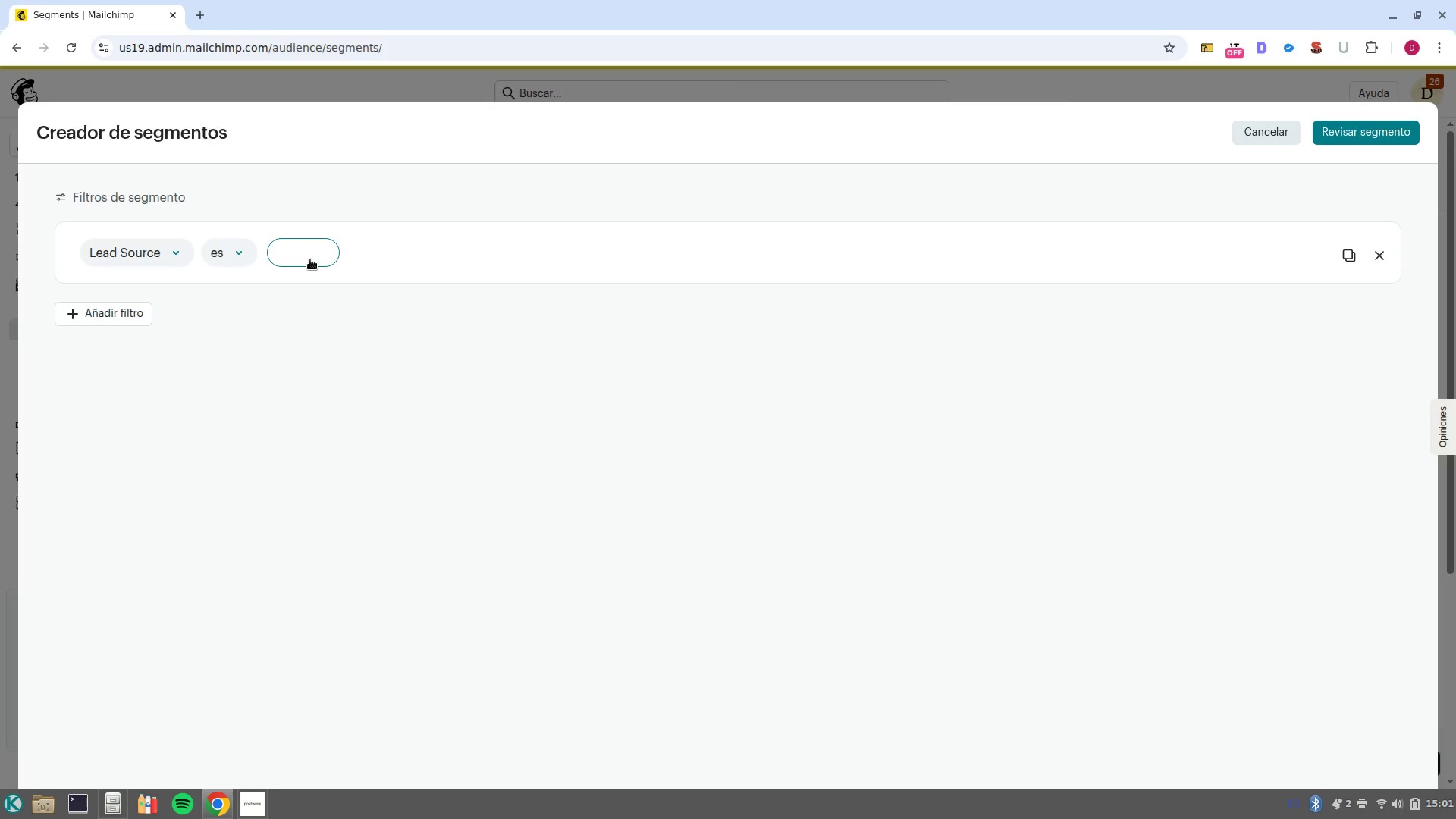 
type(TradeExpo2023)
 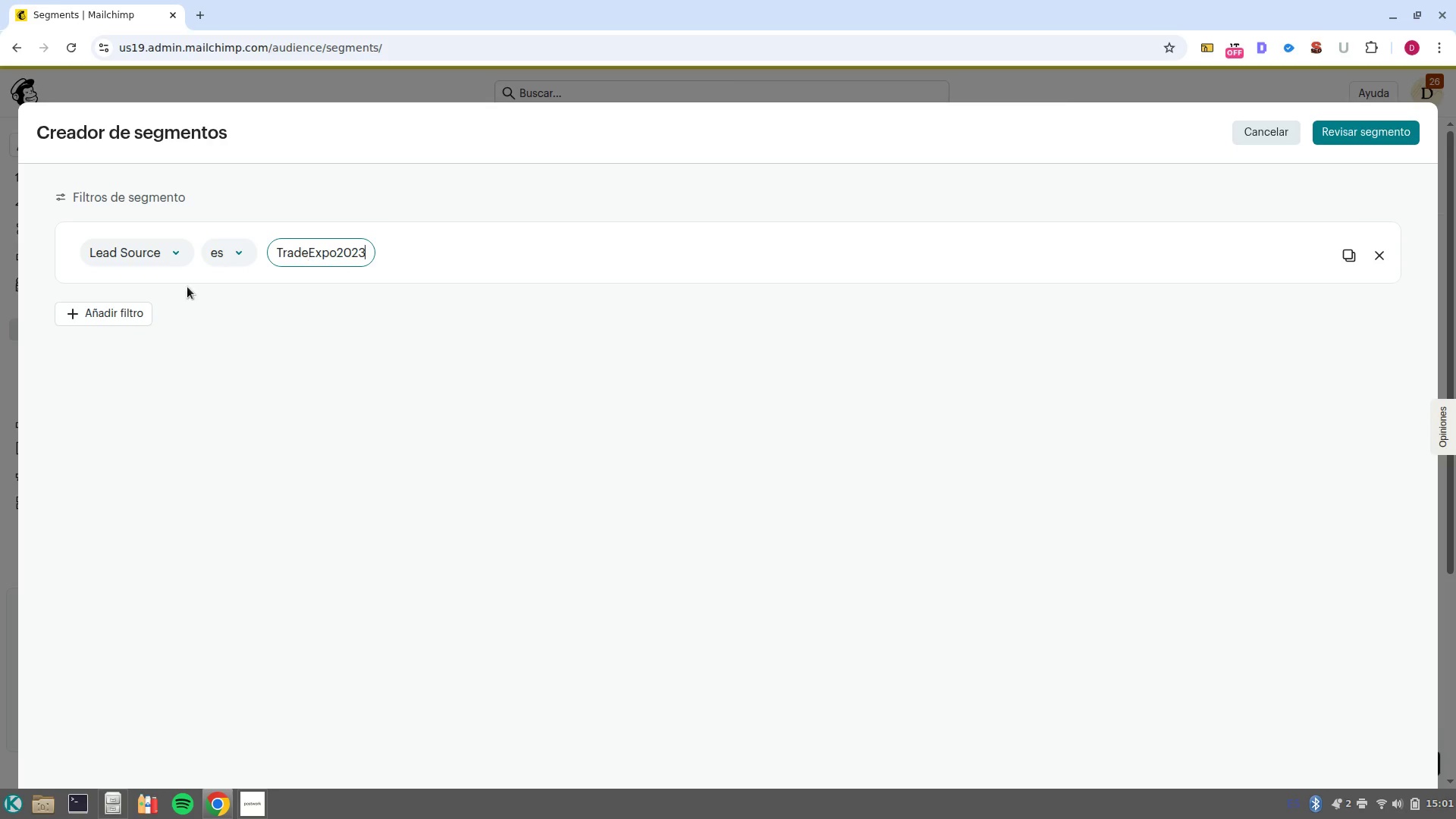 
left_click([112, 316])
 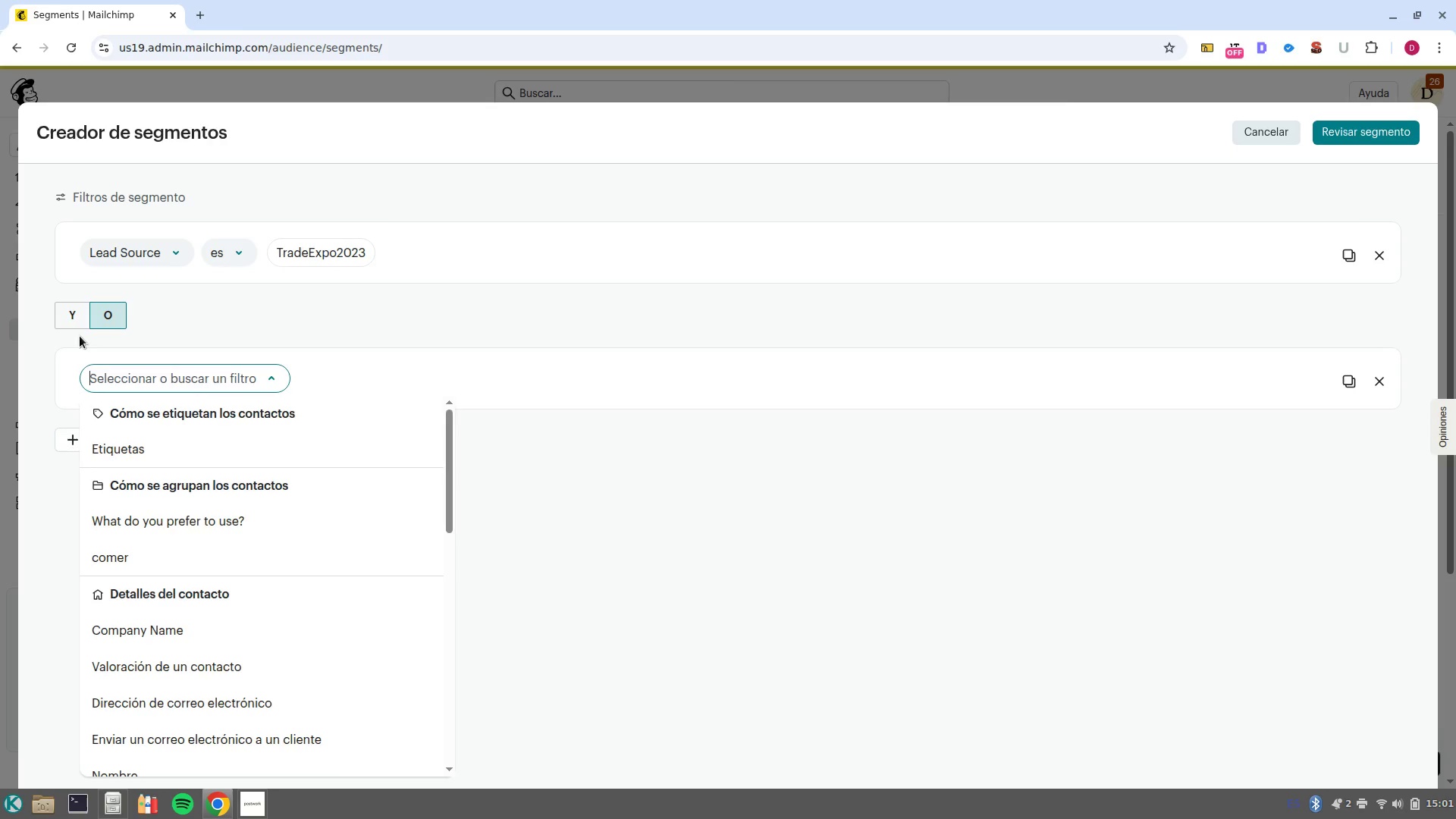 
left_click([72, 325])
 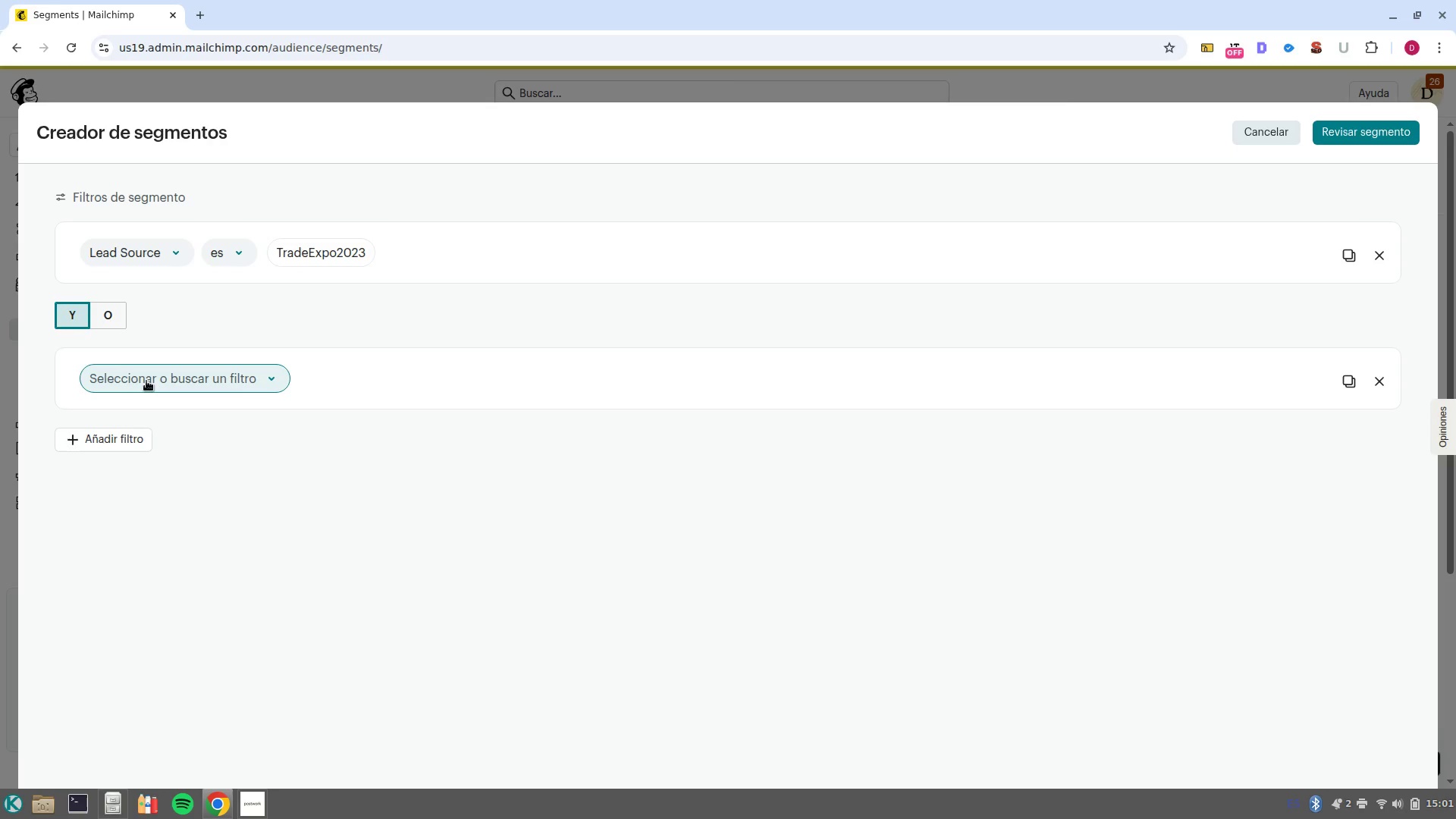 
left_click([146, 381])
 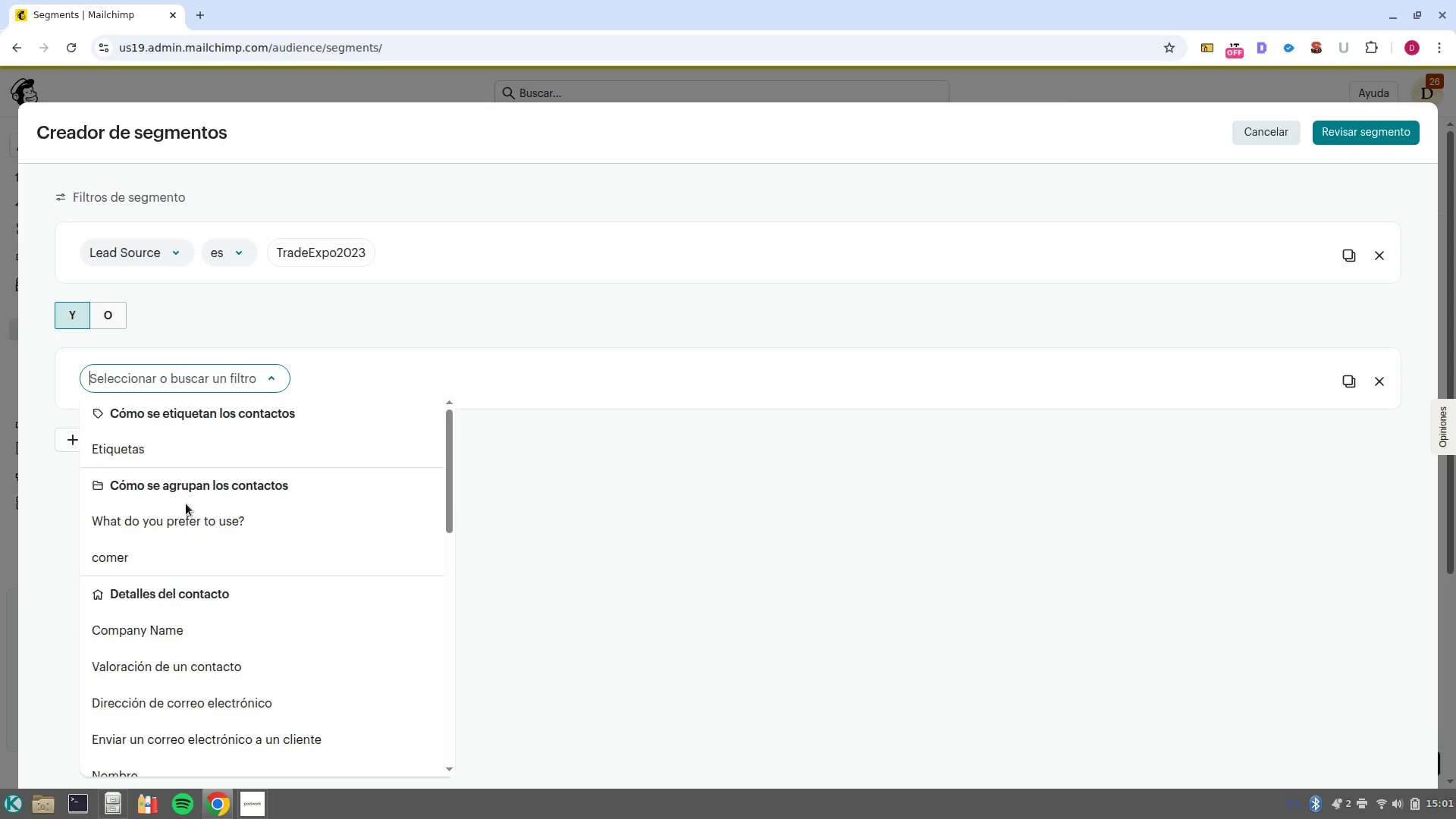 
scroll: coordinate [184, 717], scroll_direction: down, amount: 4.0
 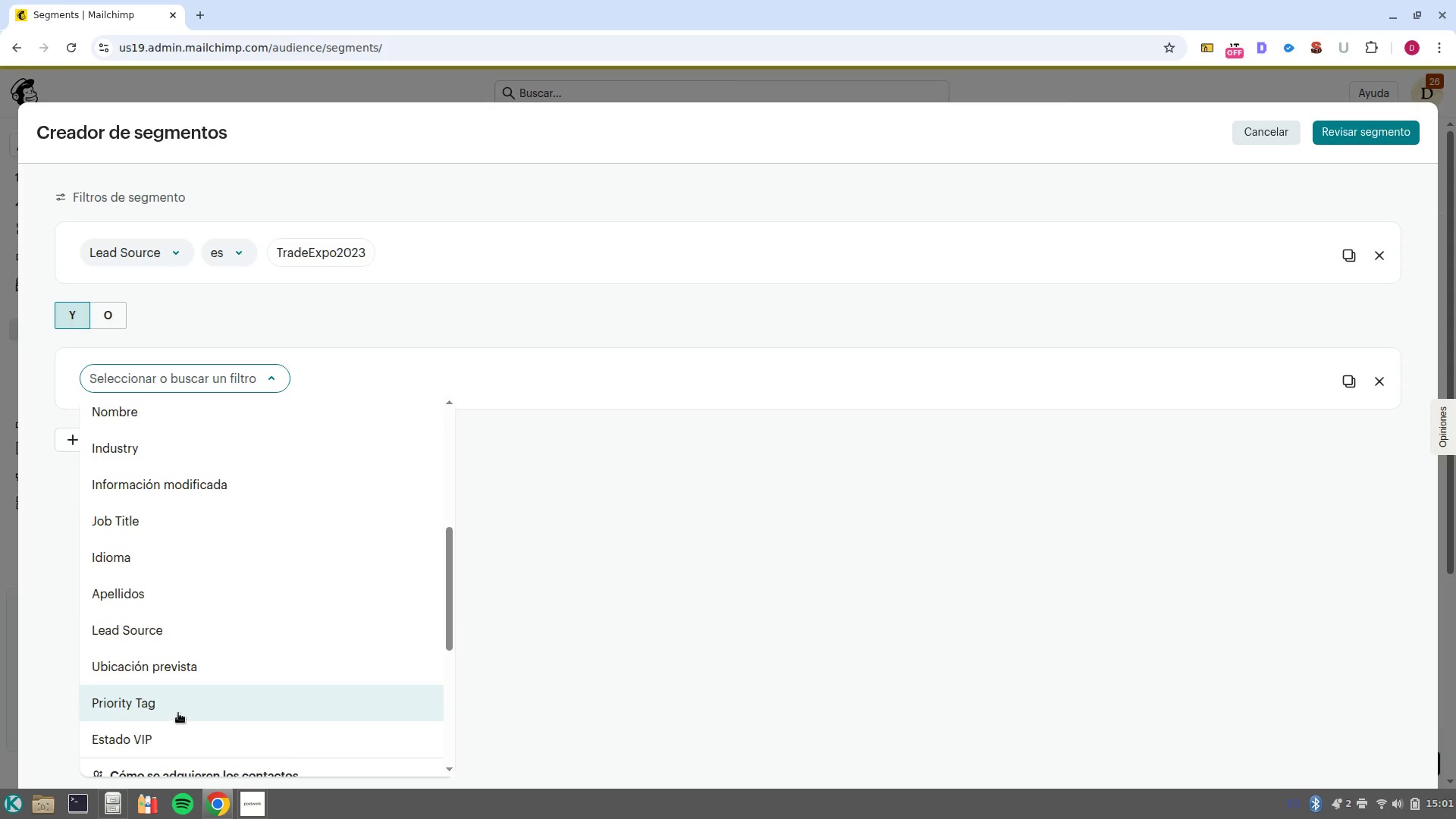 
left_click([178, 713])
 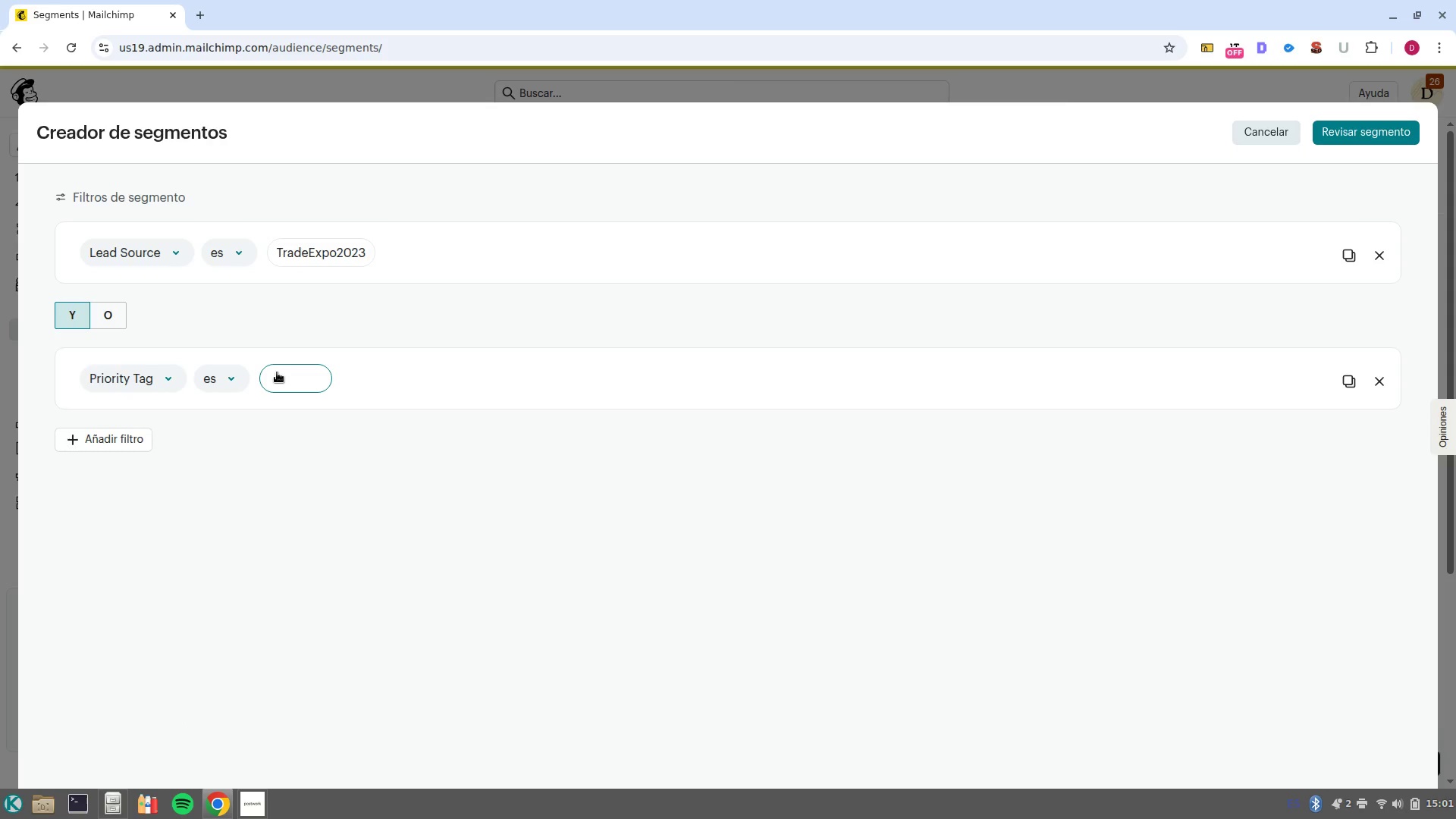 
left_click([277, 372])
 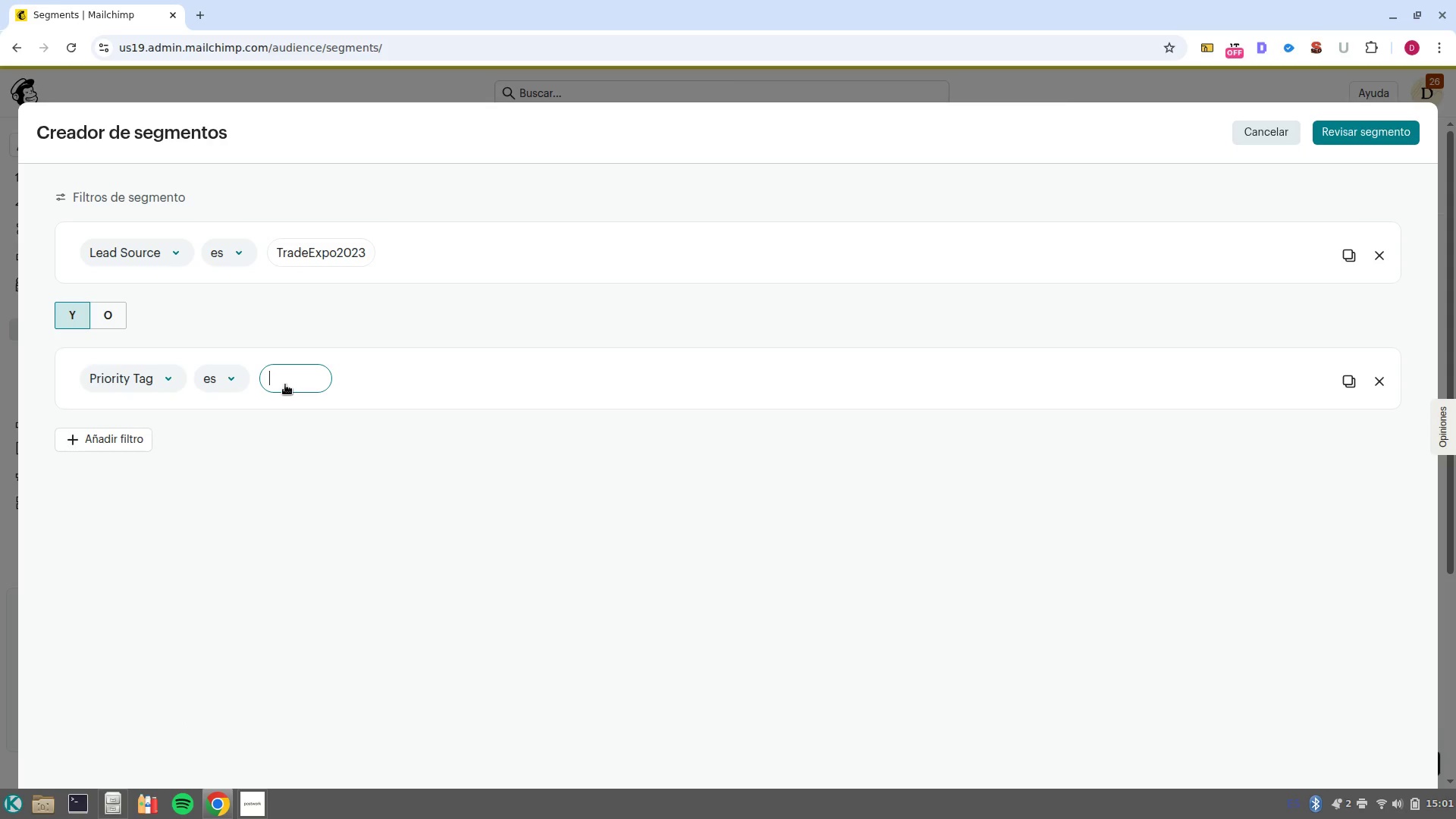 
type(HighPriority)
 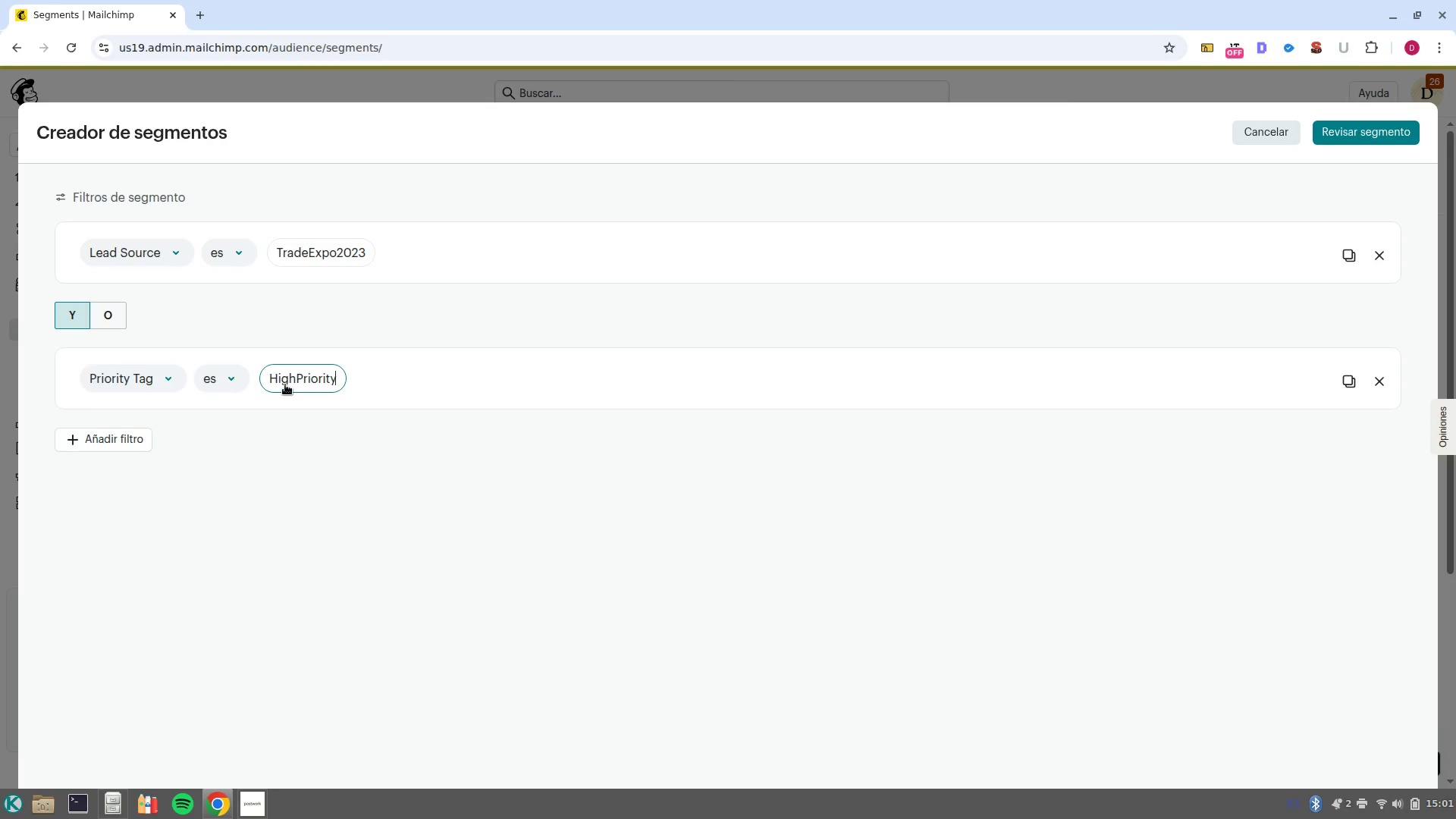 
left_click([1343, 136])
 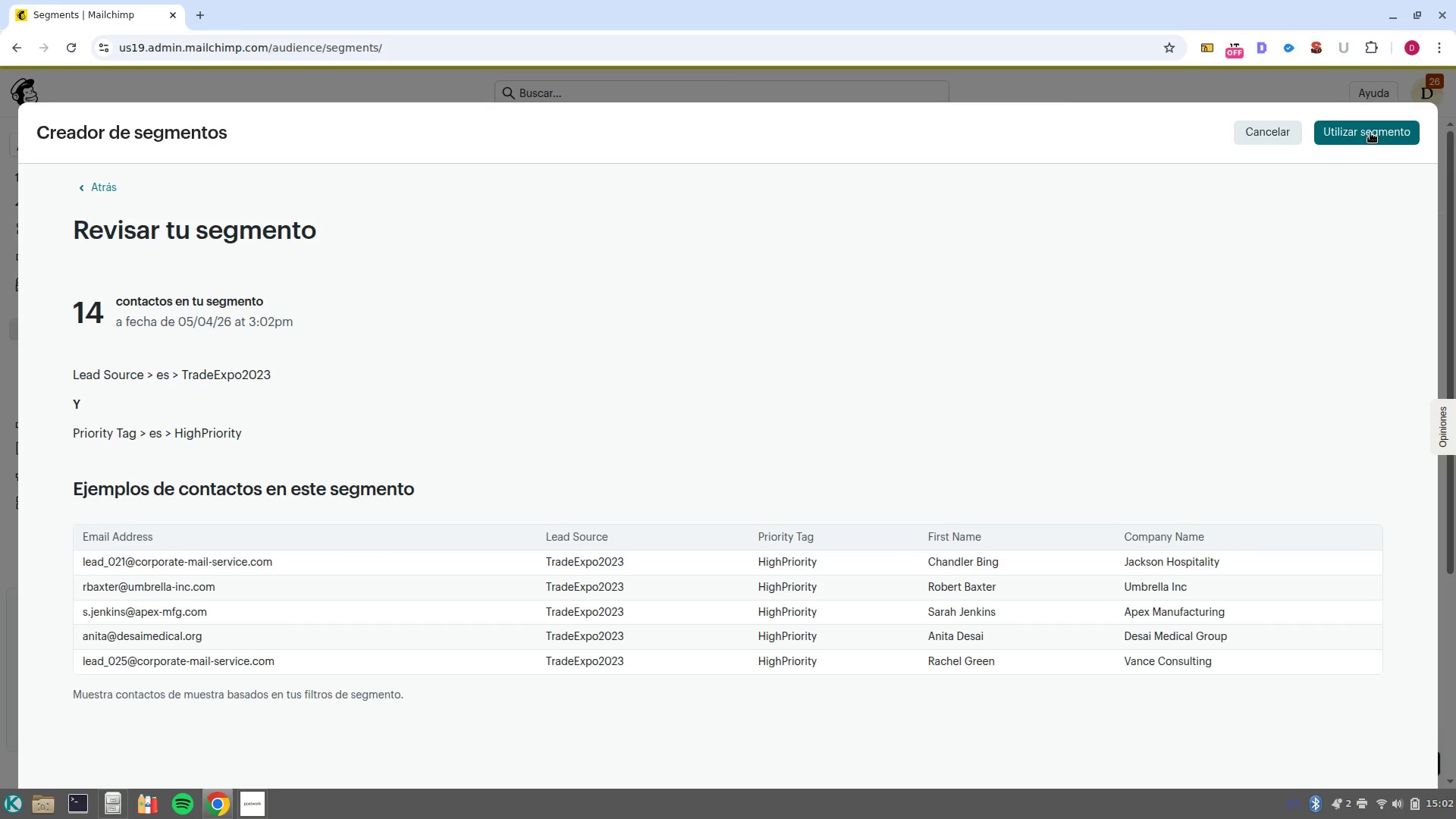 
wait(5.65)
 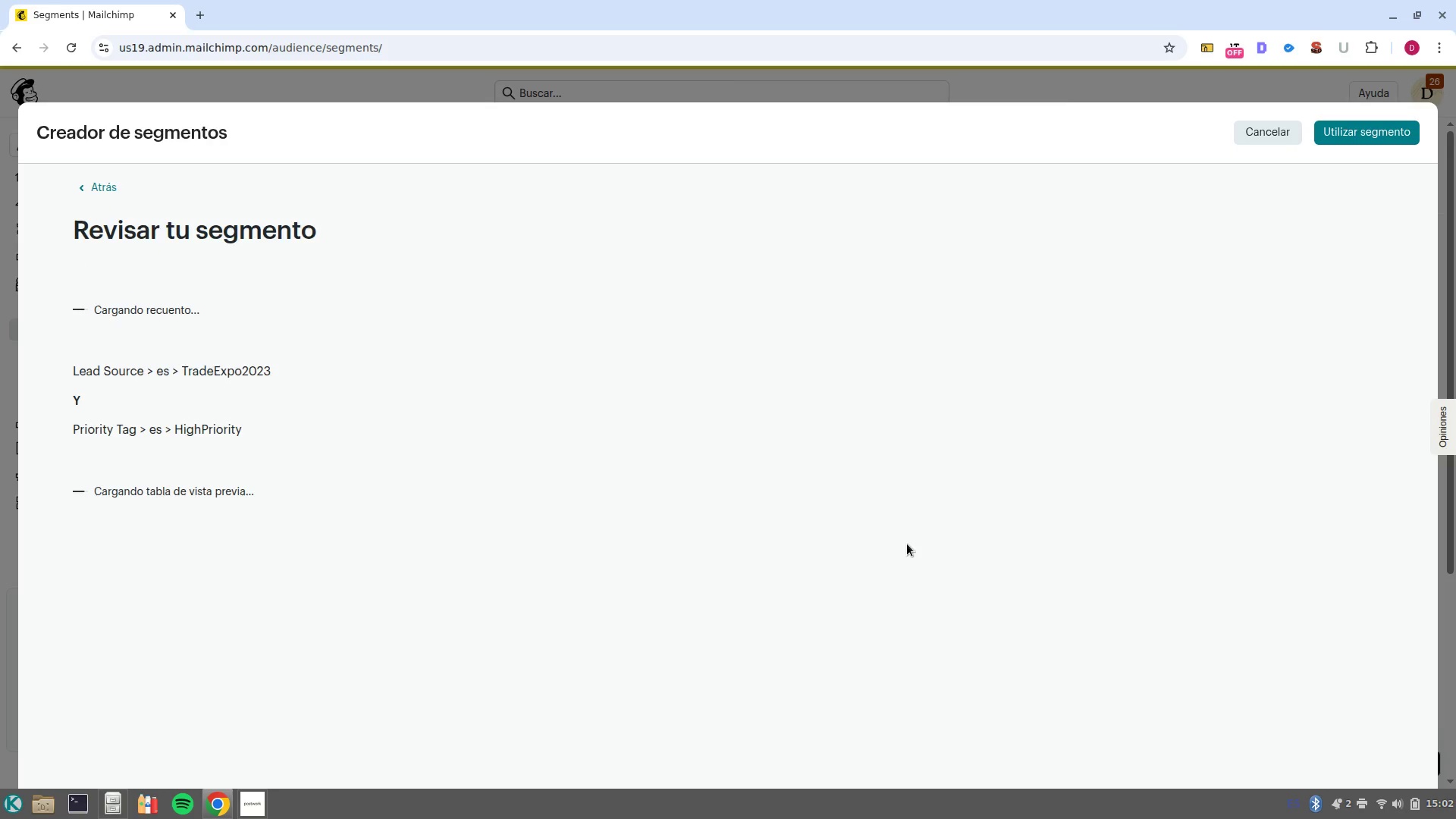 
left_click([1374, 143])
 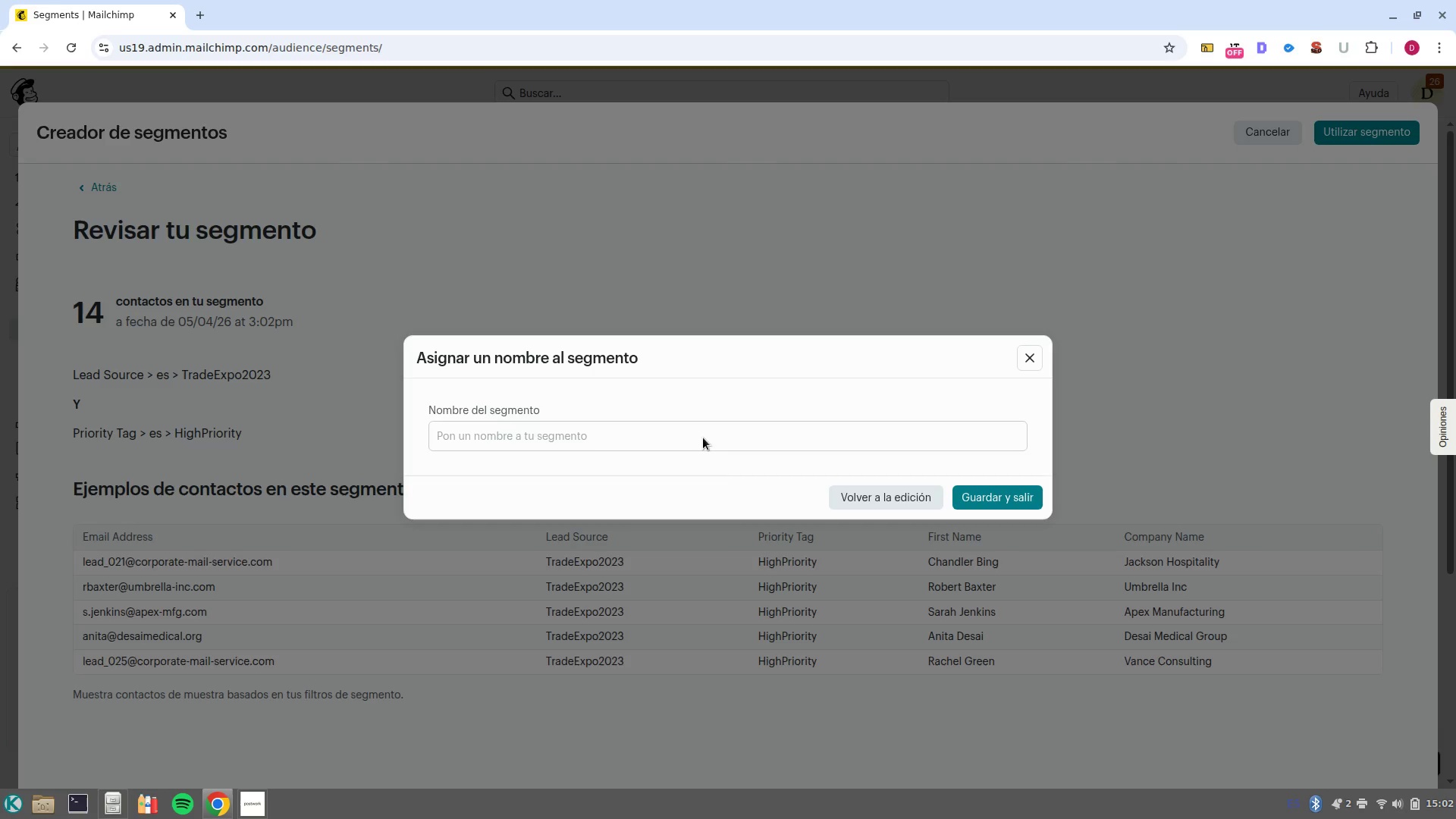 
left_click([703, 438])
 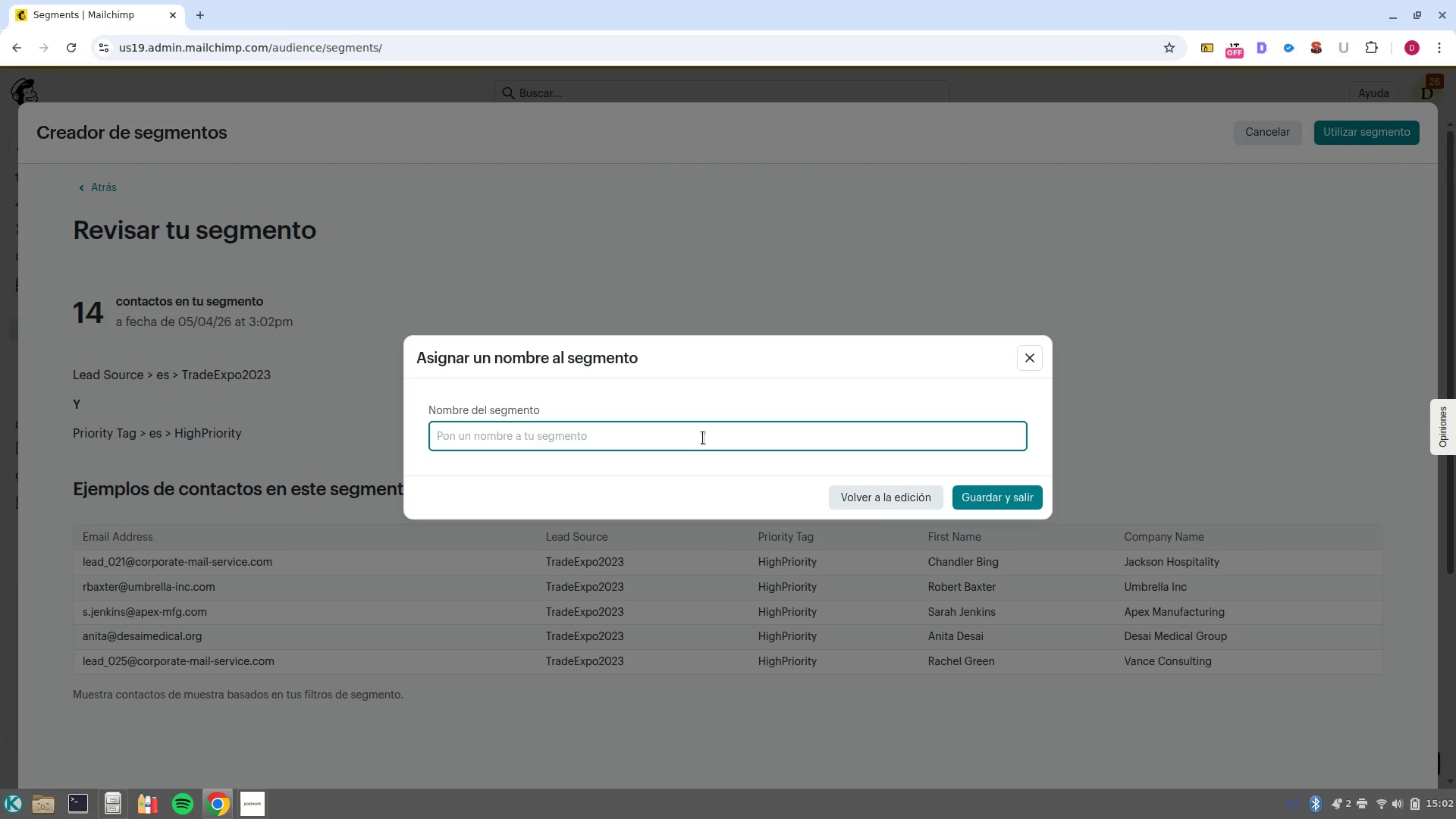 
wait(16.87)
 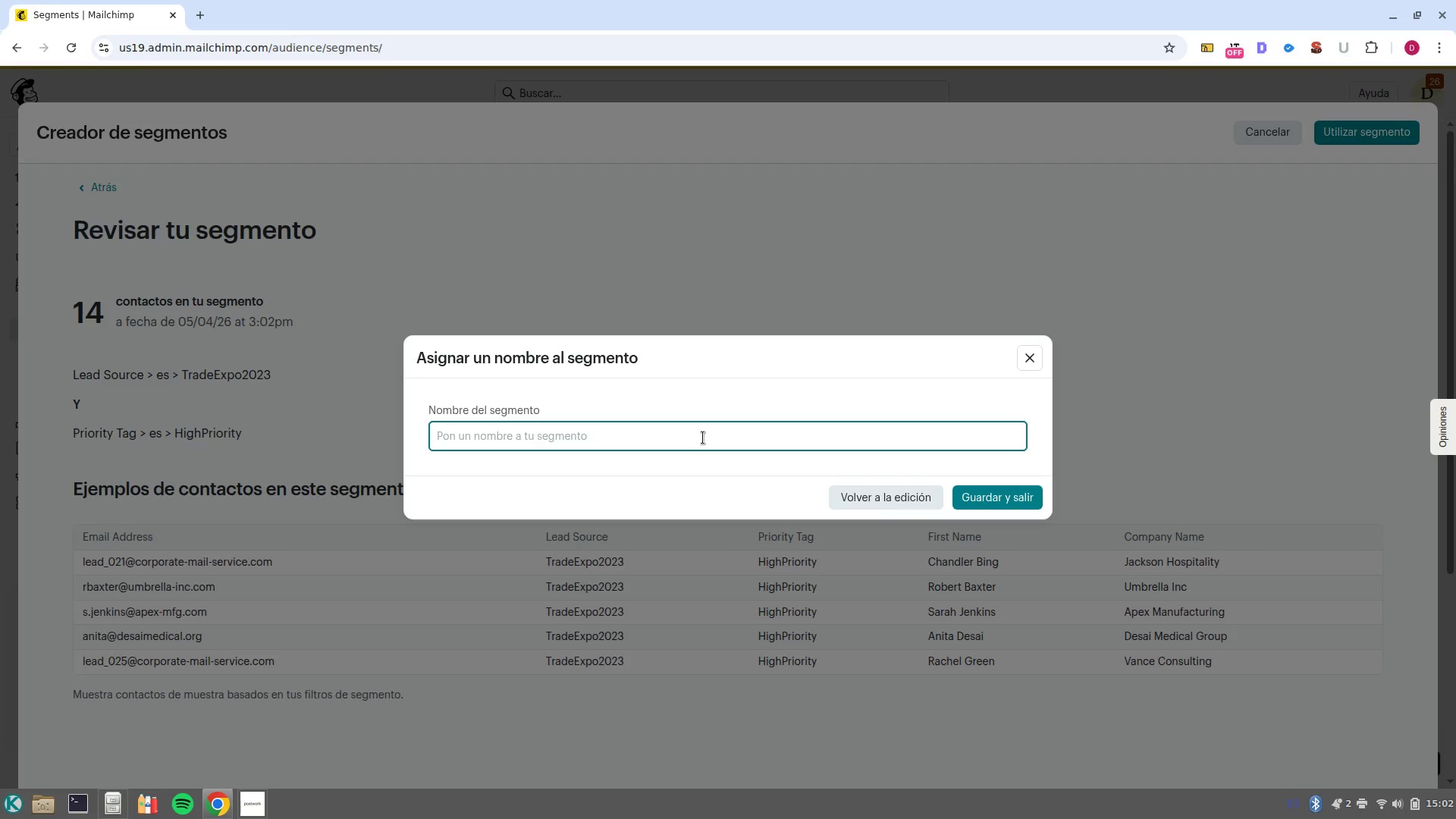 
left_click([270, 745])